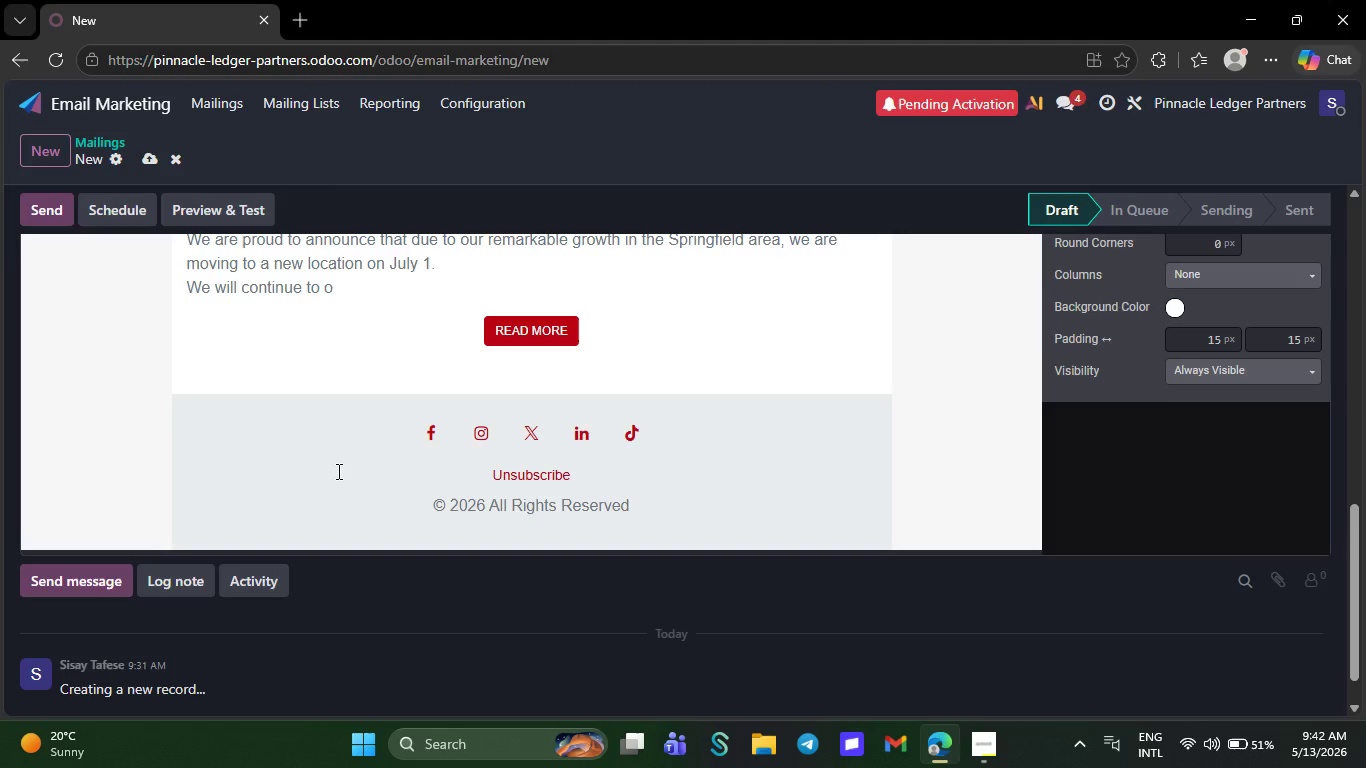 
key(Backspace)
 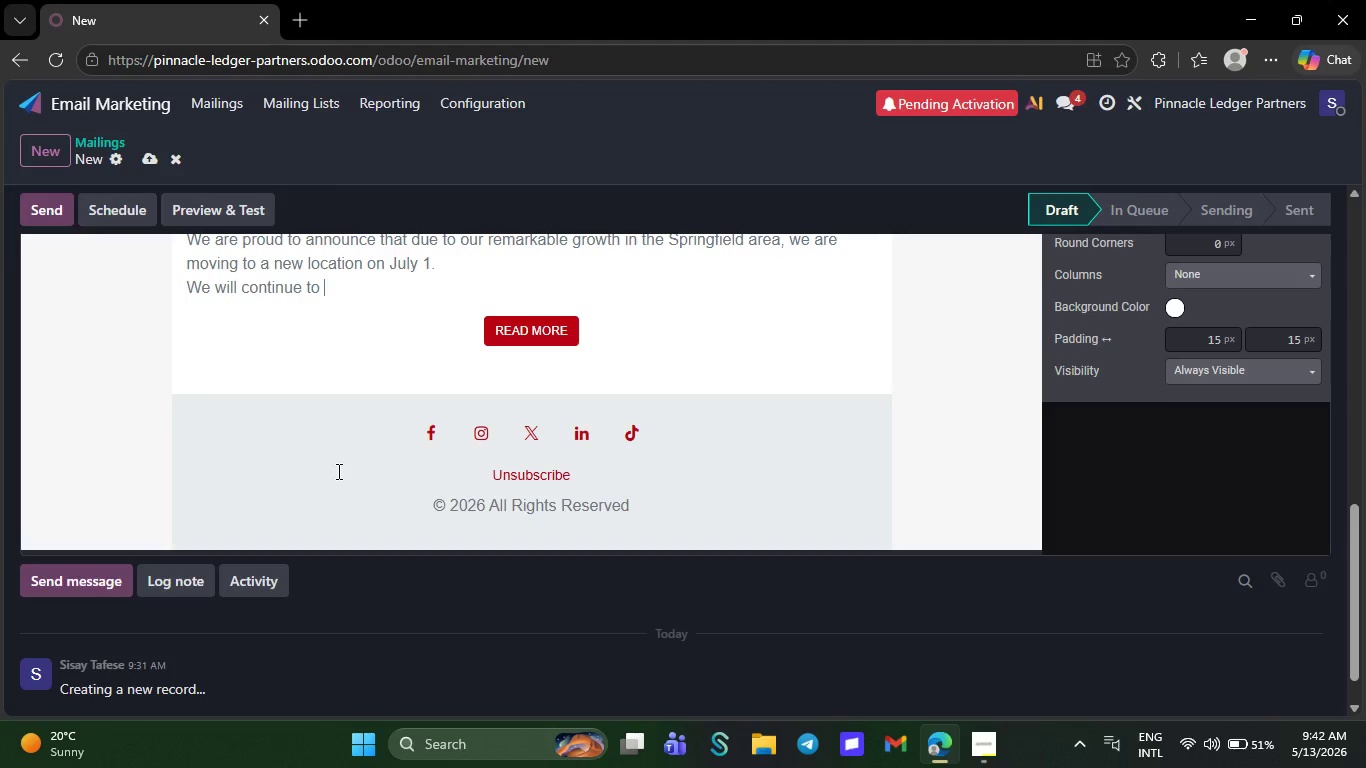 
key(Backspace)
 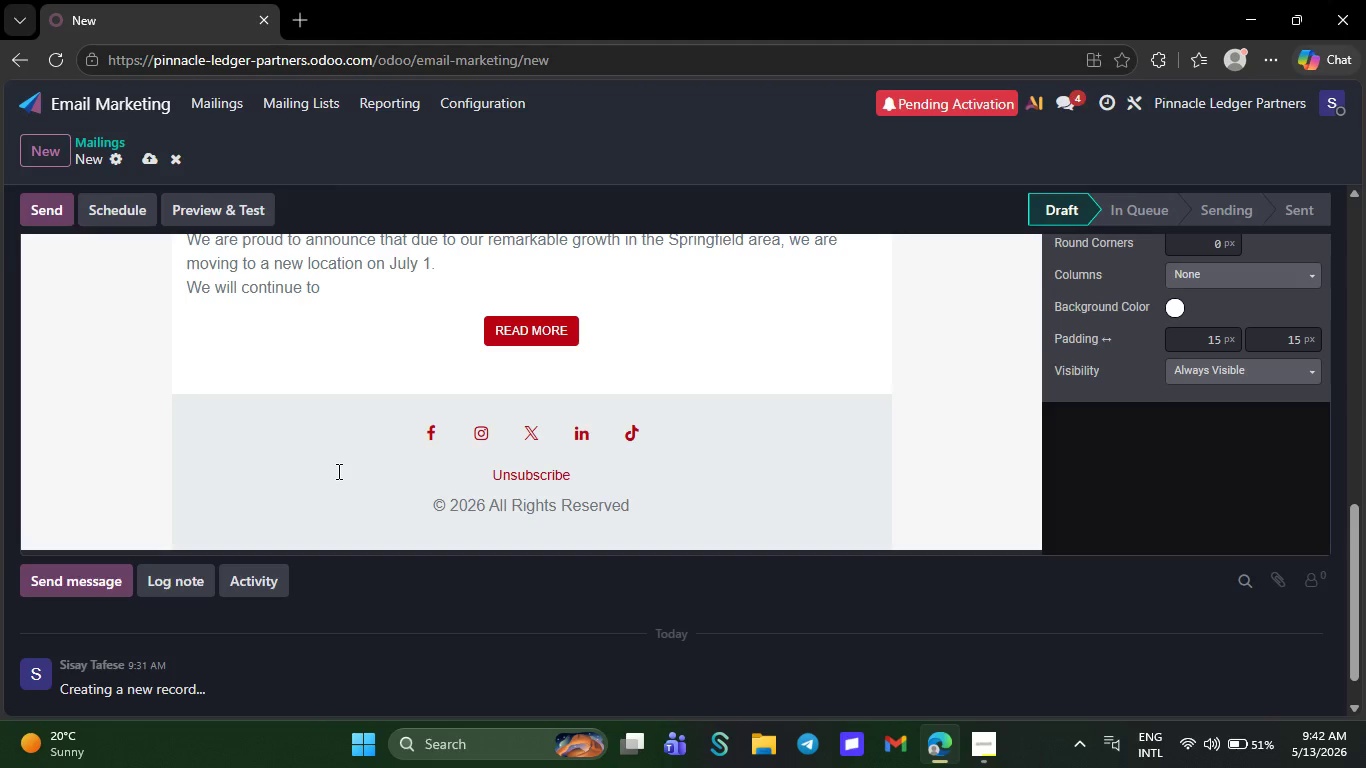 
key(Backspace)
 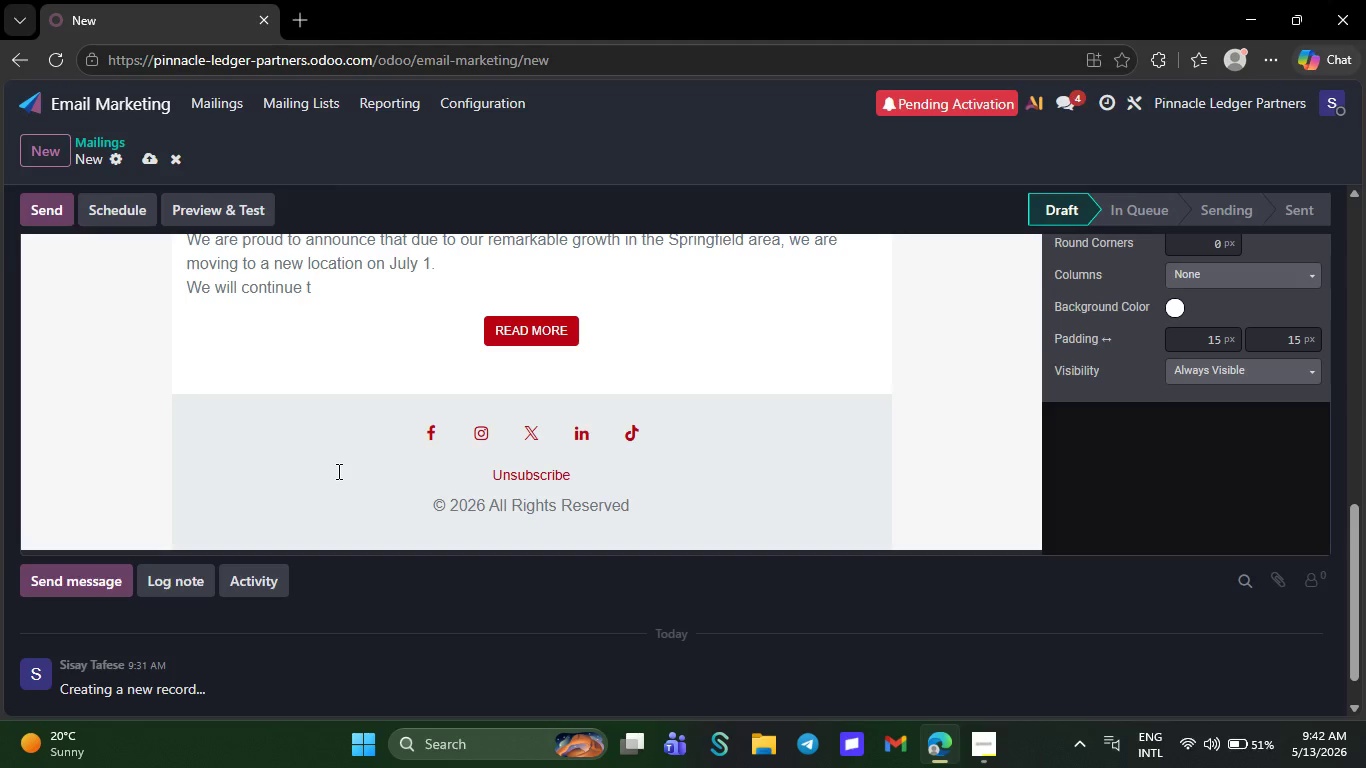 
key(Backspace)
 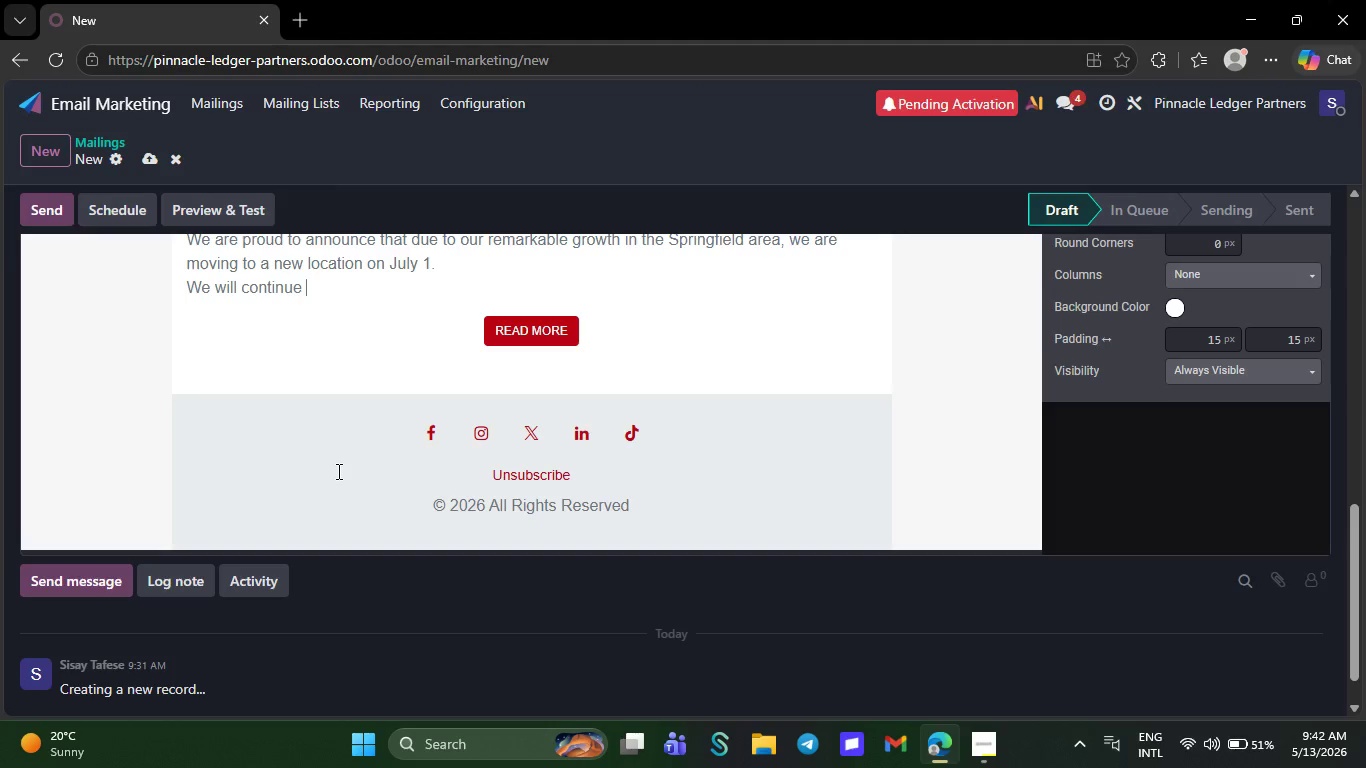 
key(Backspace)
 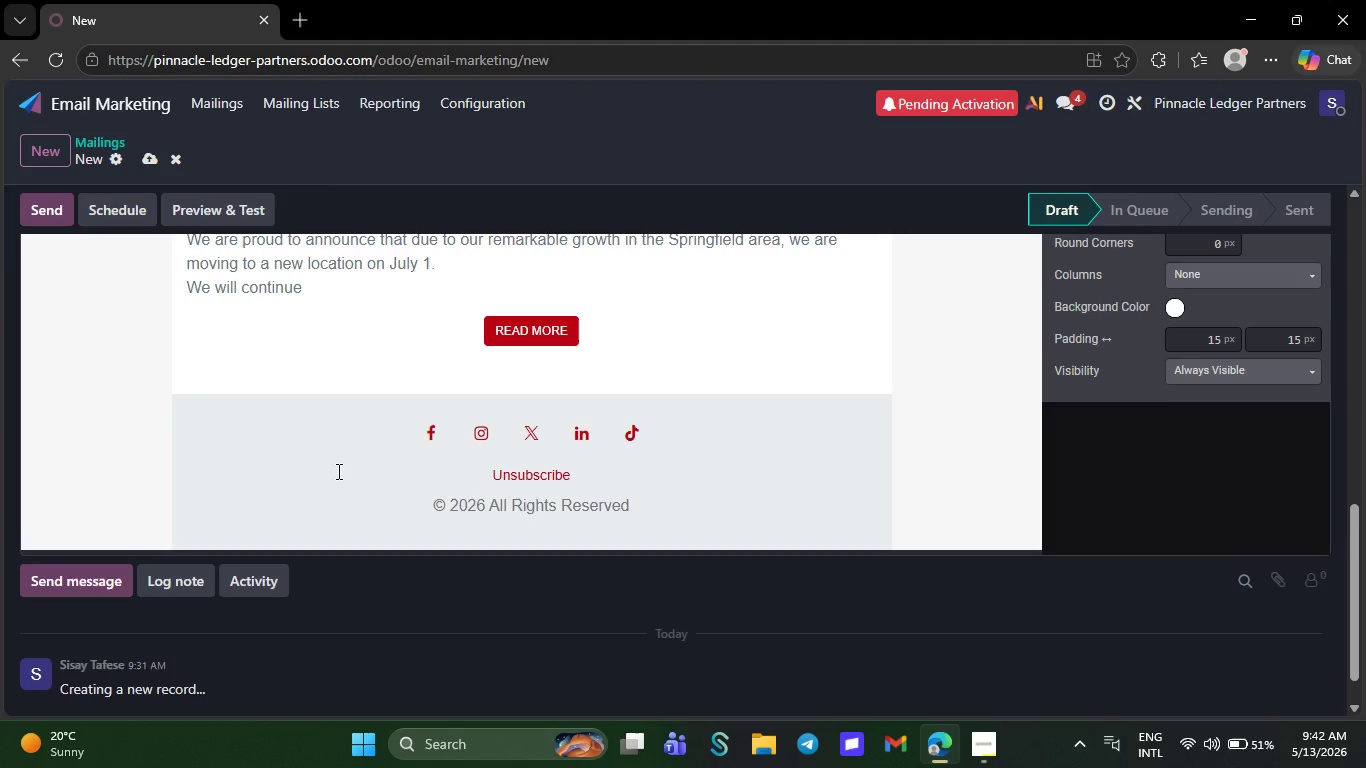 
key(Backspace)
 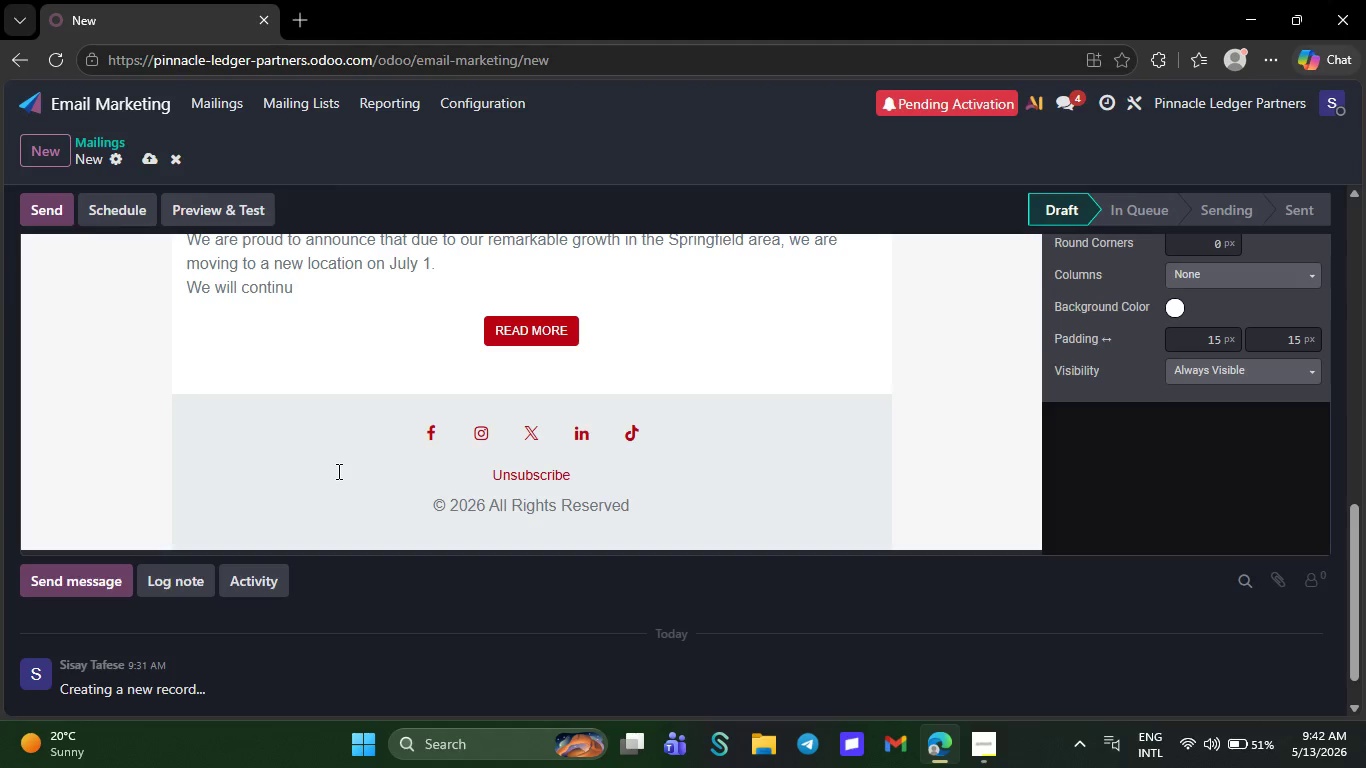 
key(Backspace)
 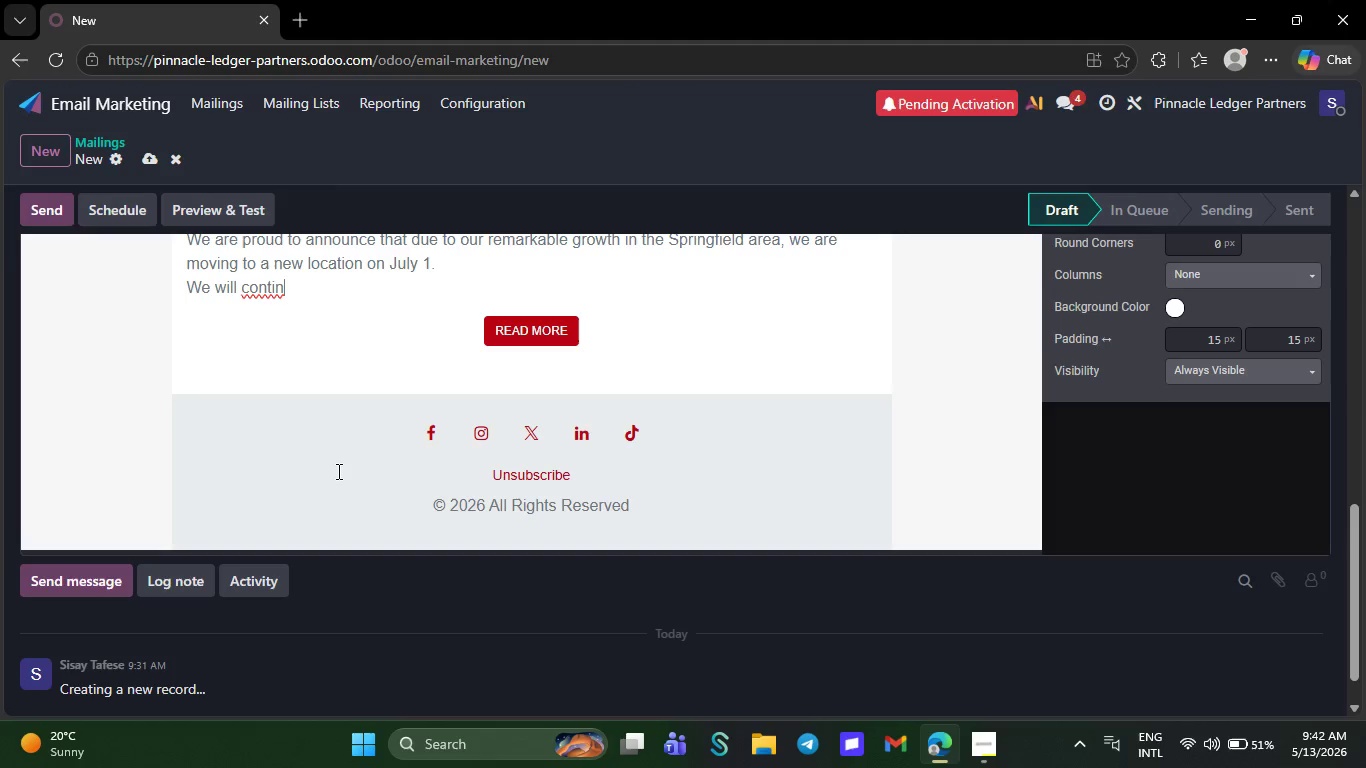 
key(Backspace)
 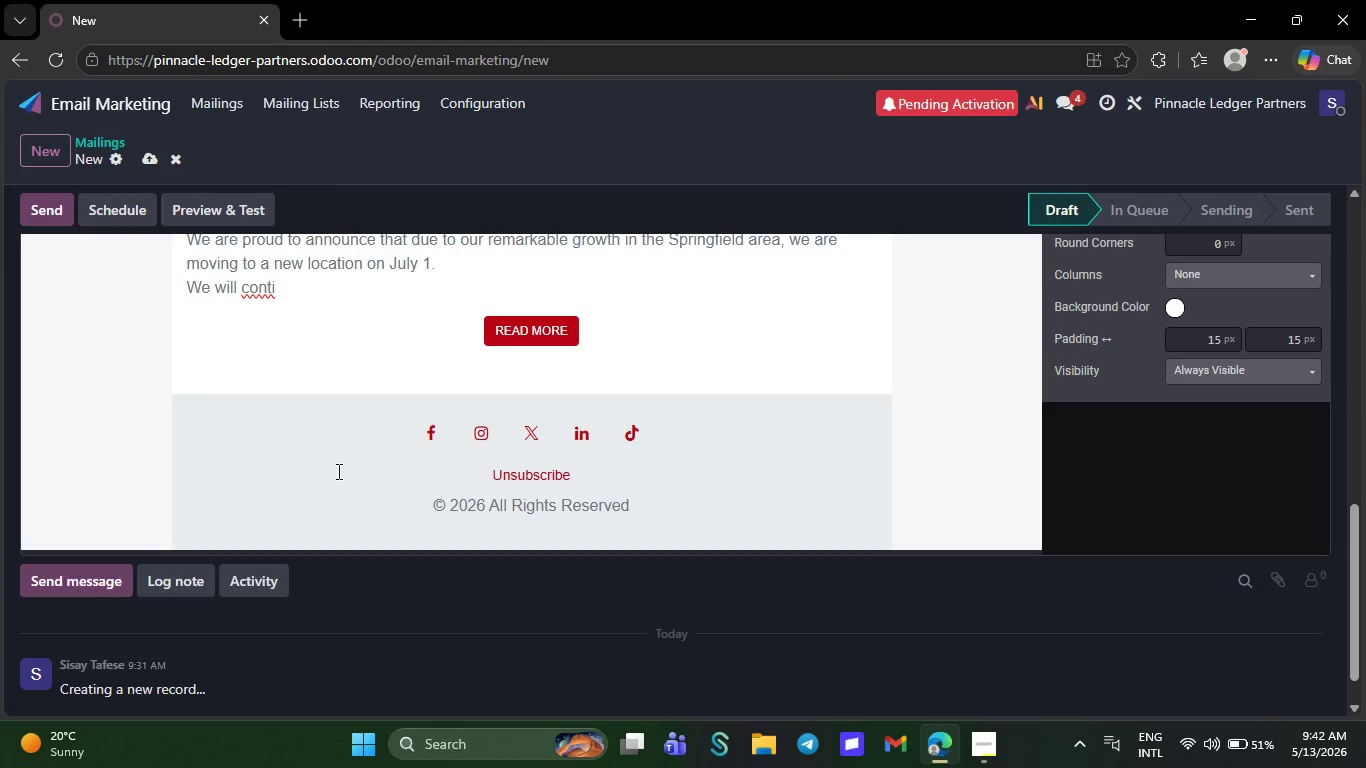 
key(Backspace)
 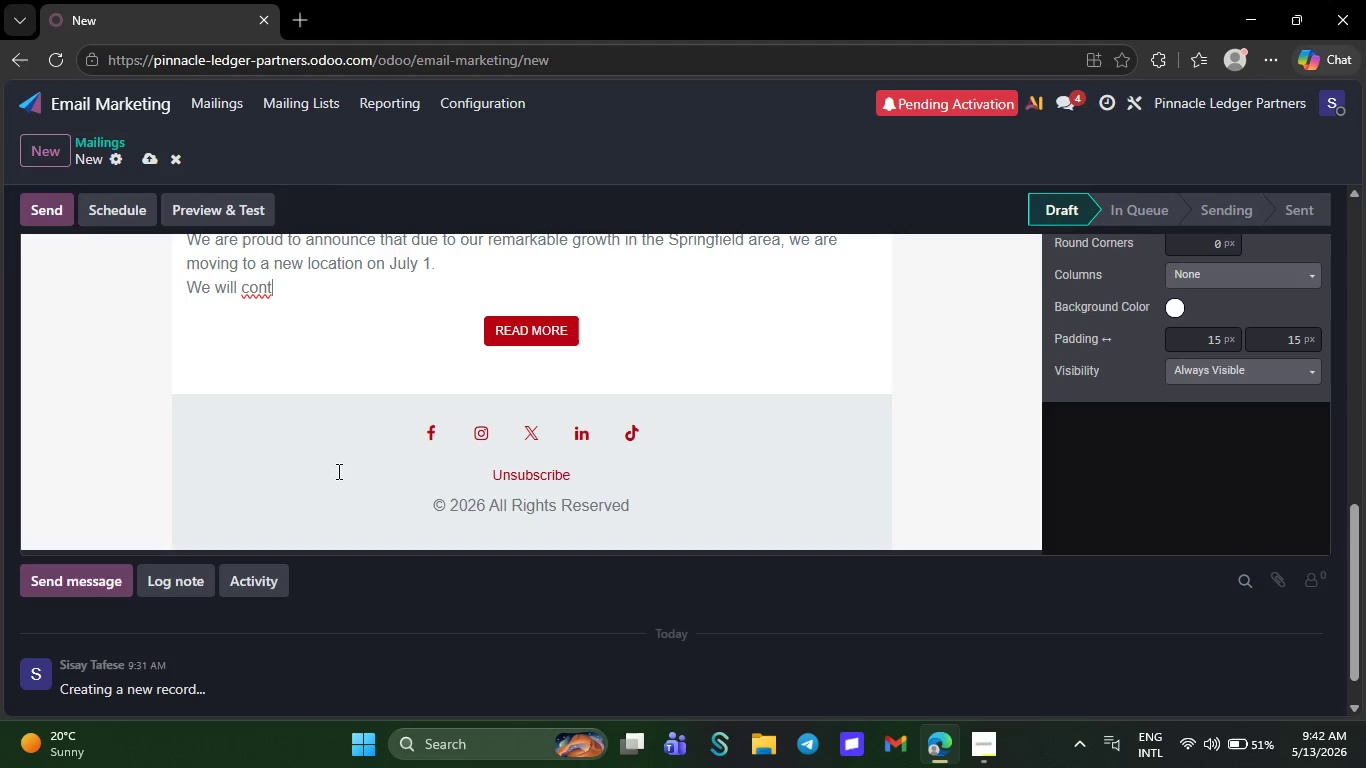 
wait(5.67)
 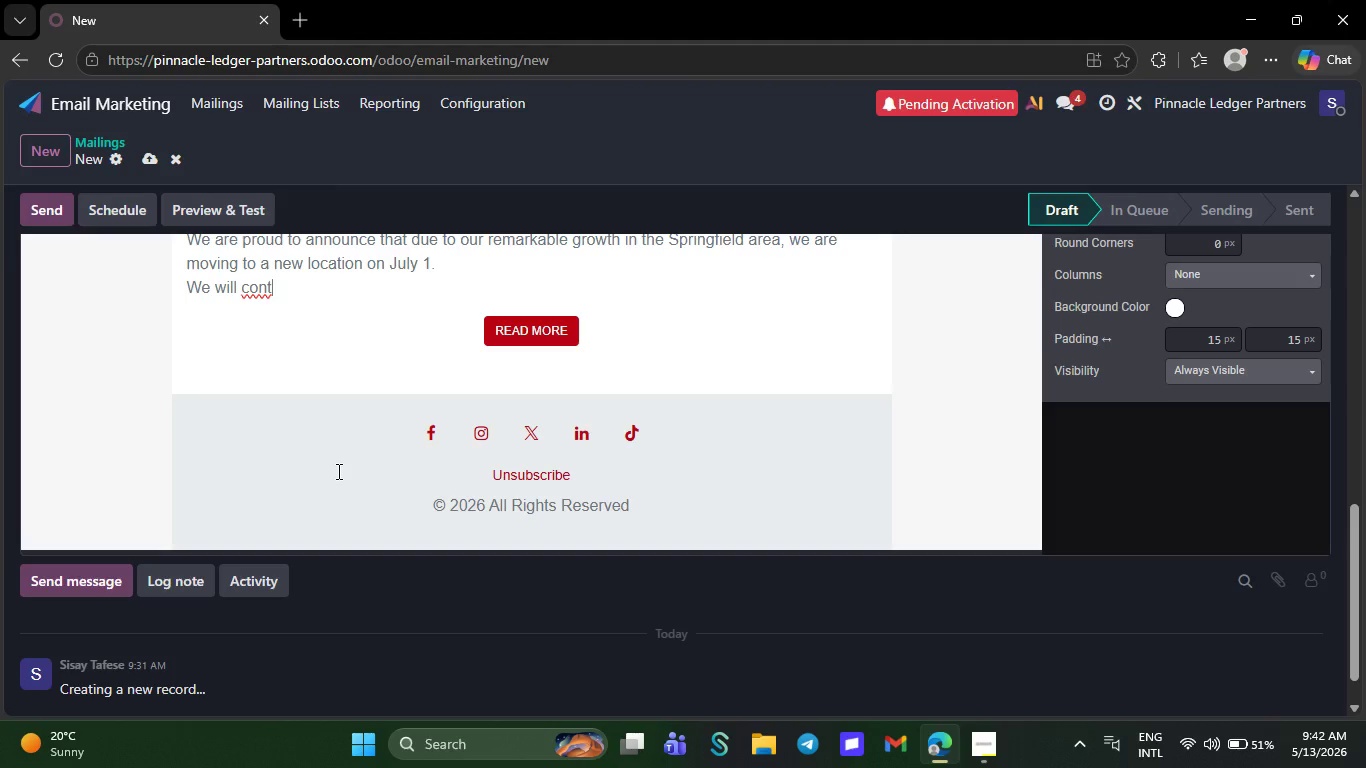 
key(Backspace)
 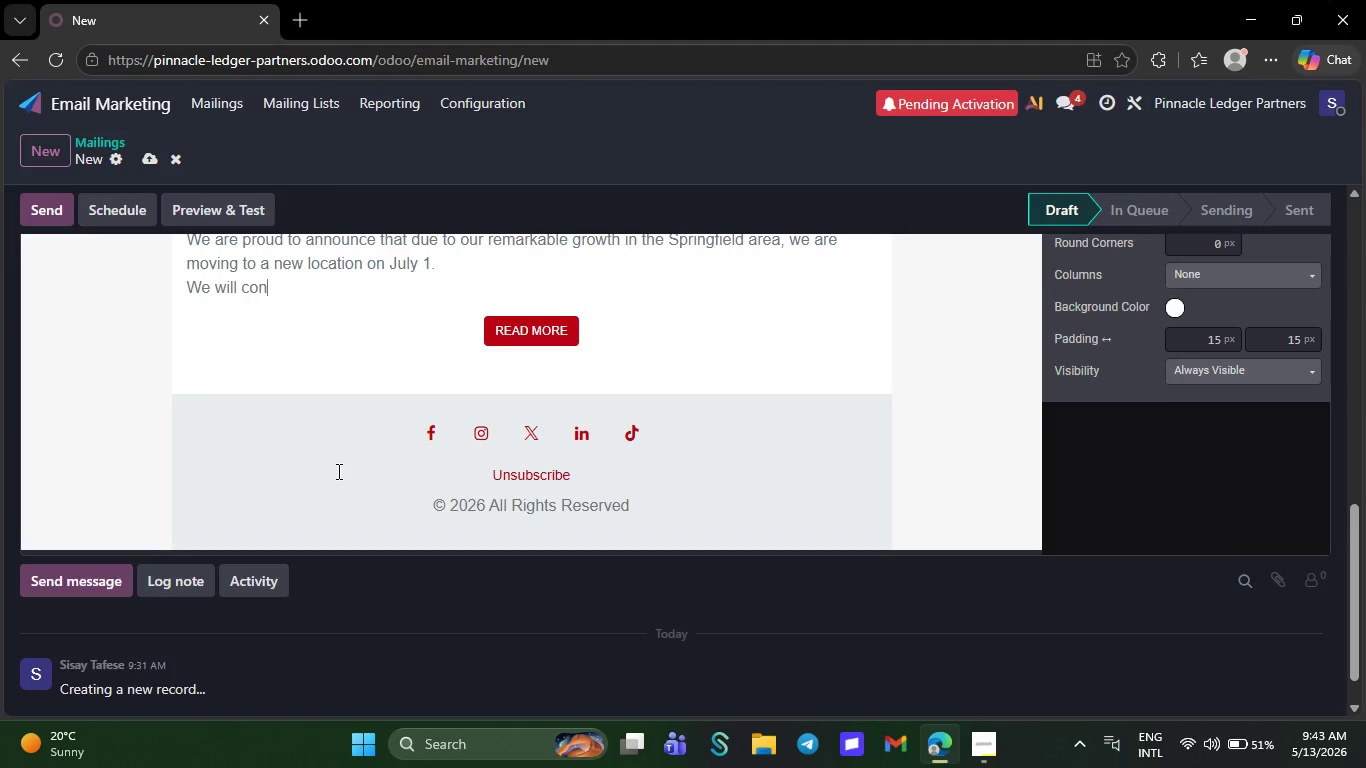 
key(Backspace)
 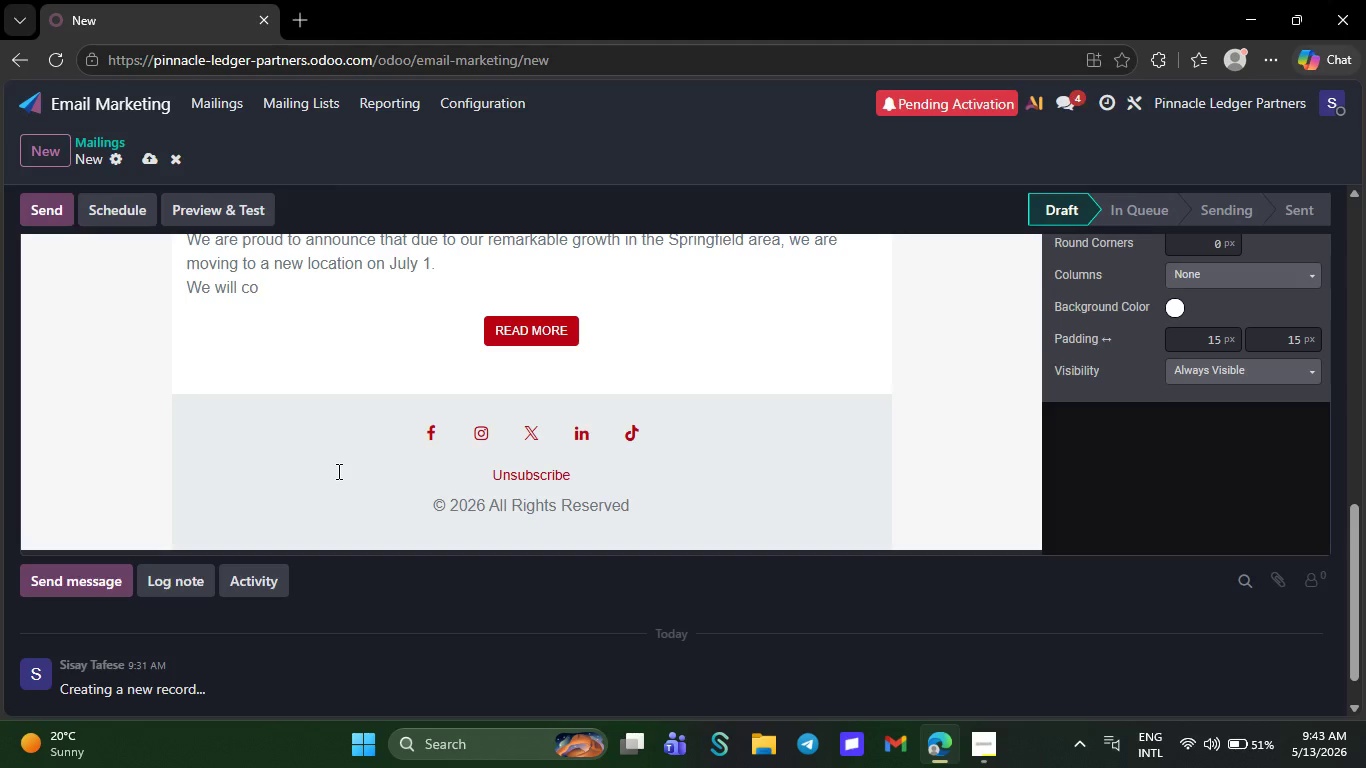 
key(Backspace)
 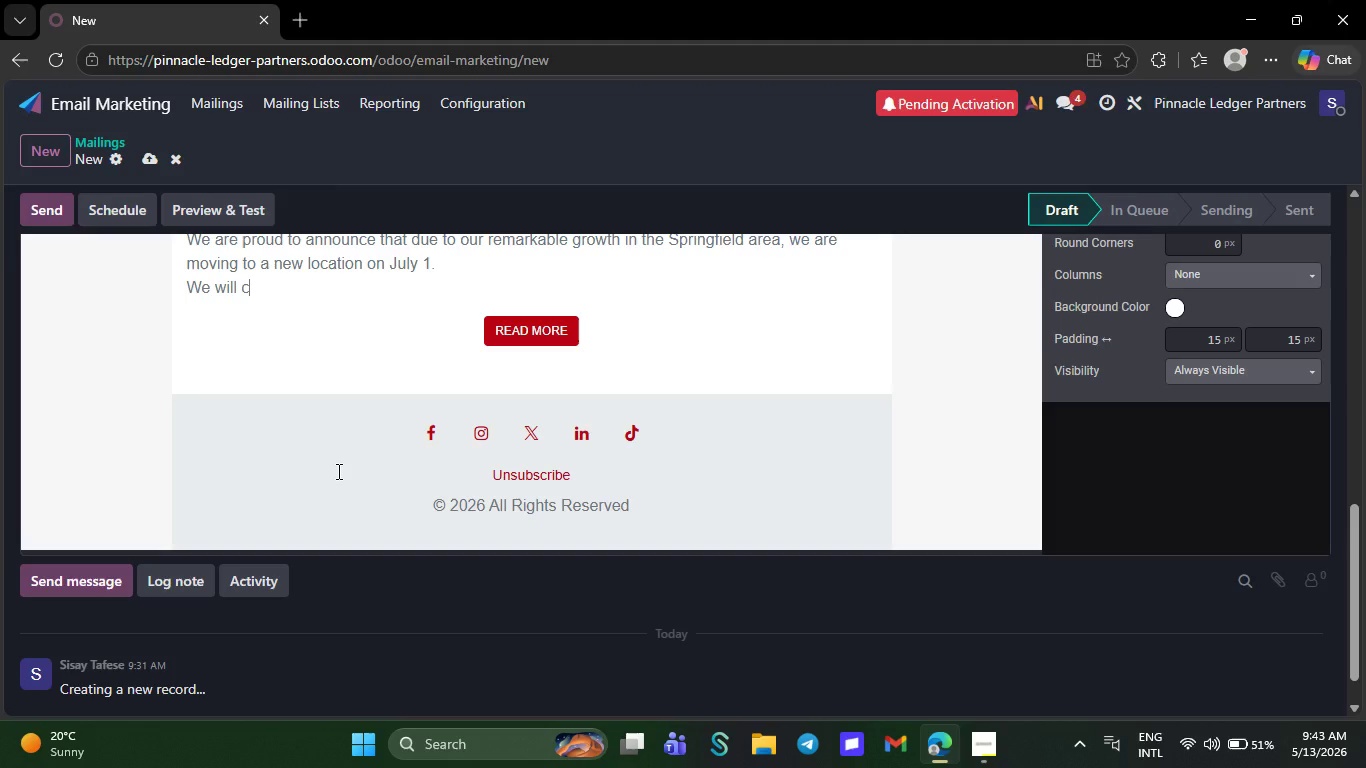 
key(Backspace)
 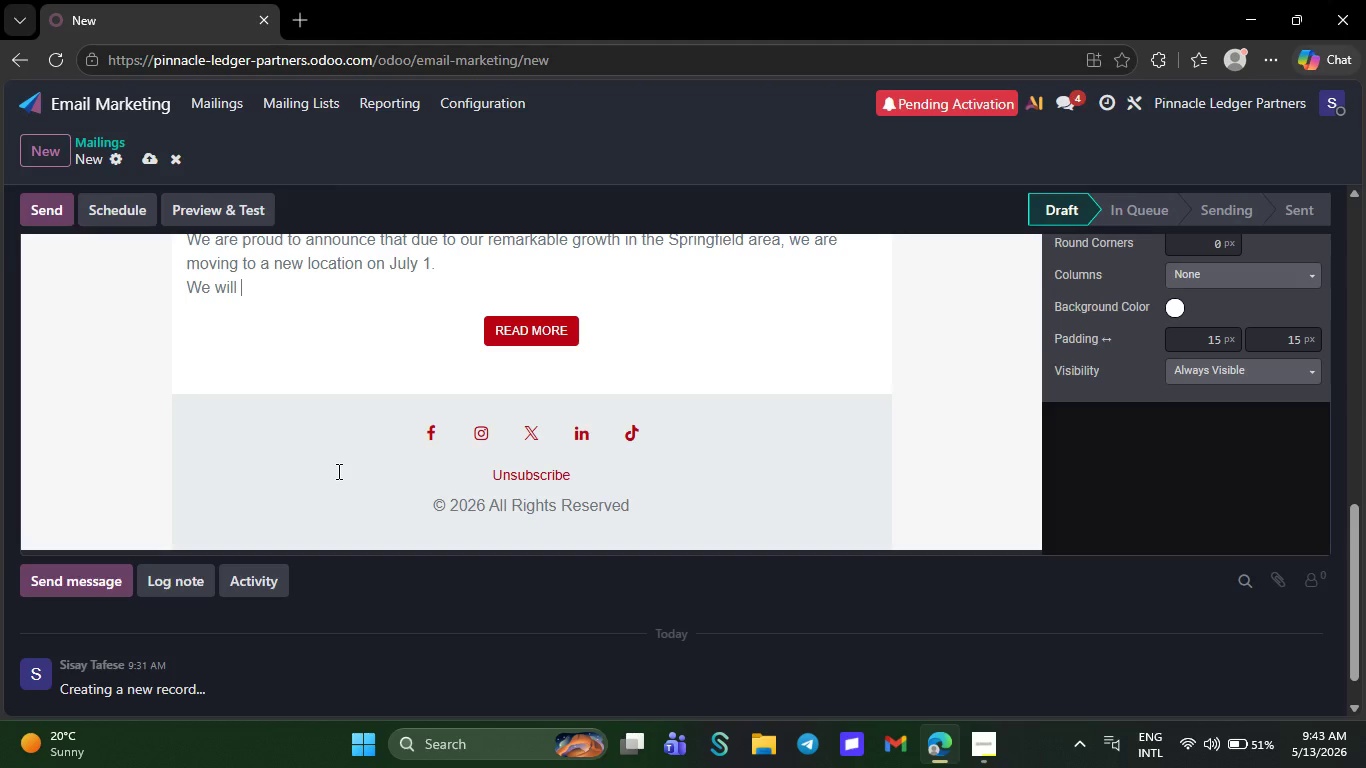 
key(Backspace)
 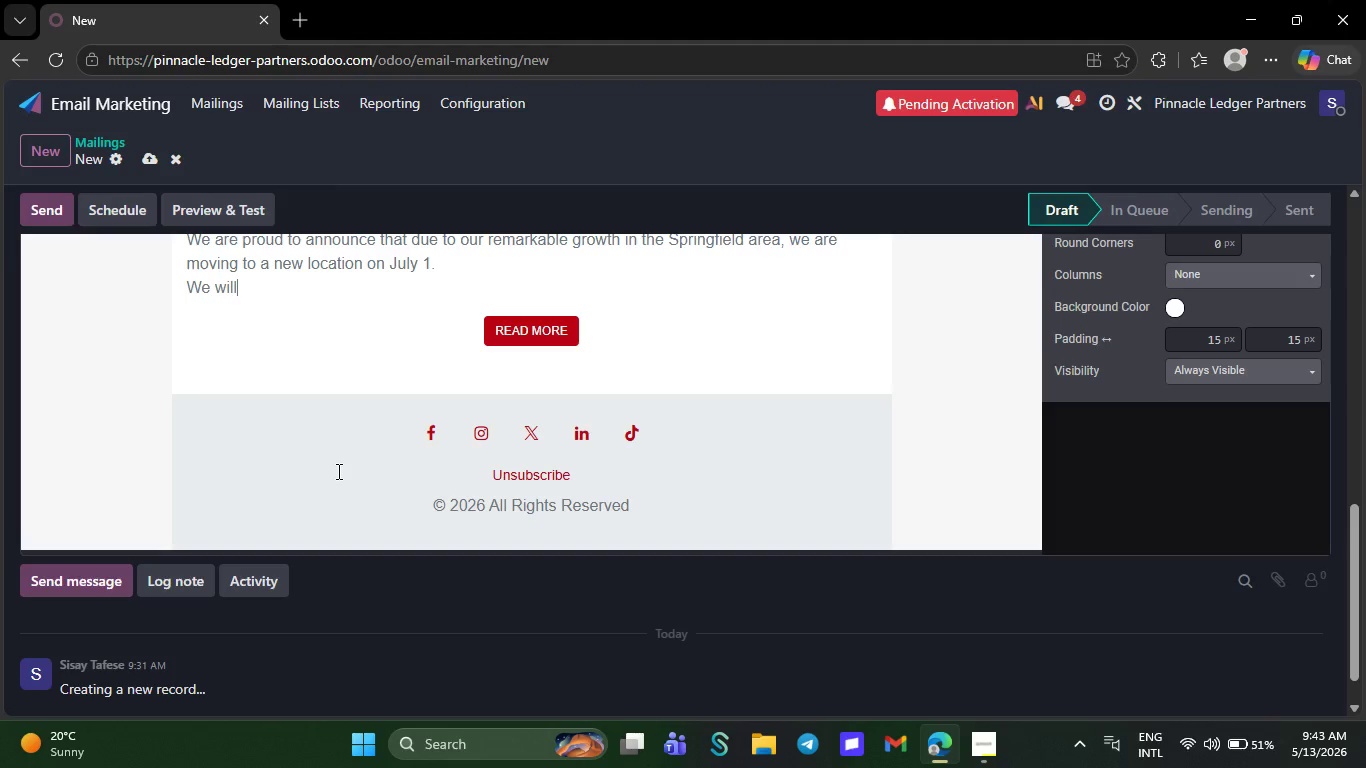 
key(Backspace)
 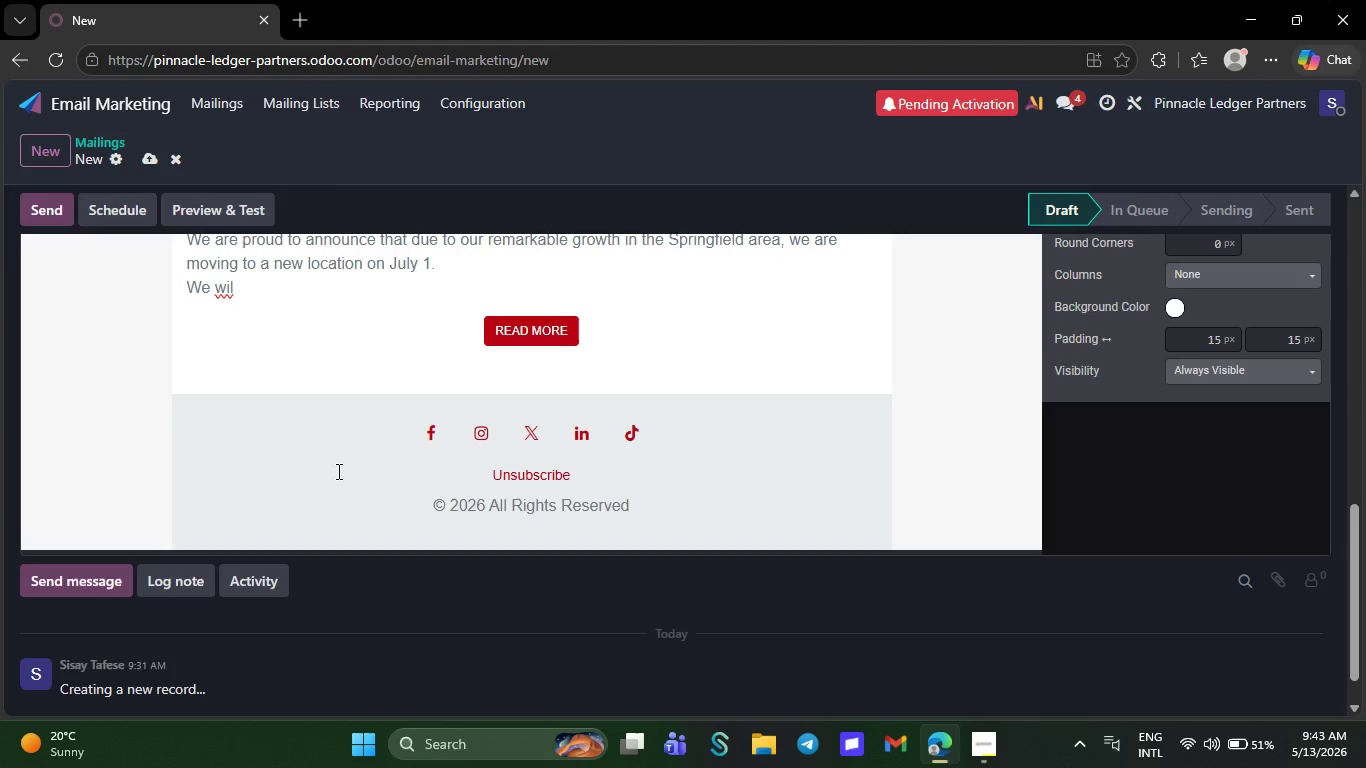 
key(Backspace)
 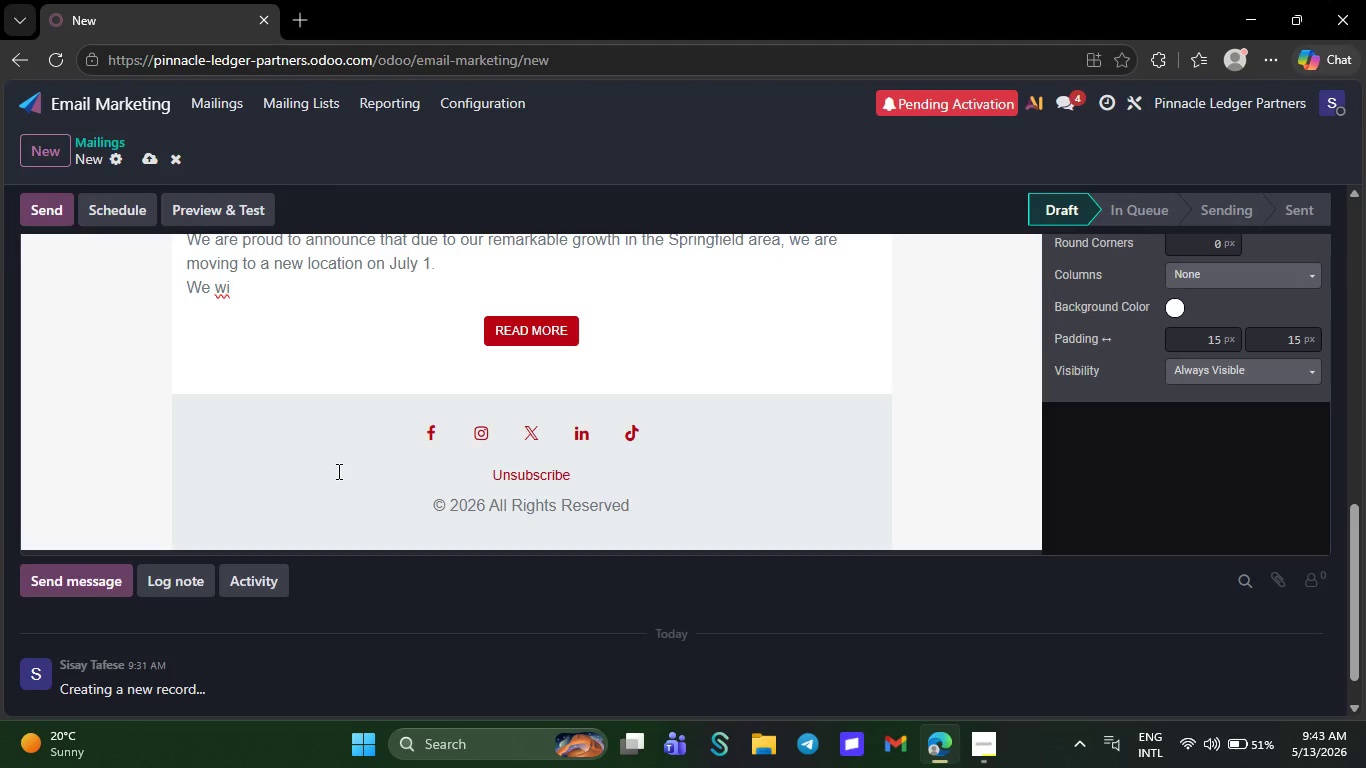 
key(Backspace)
 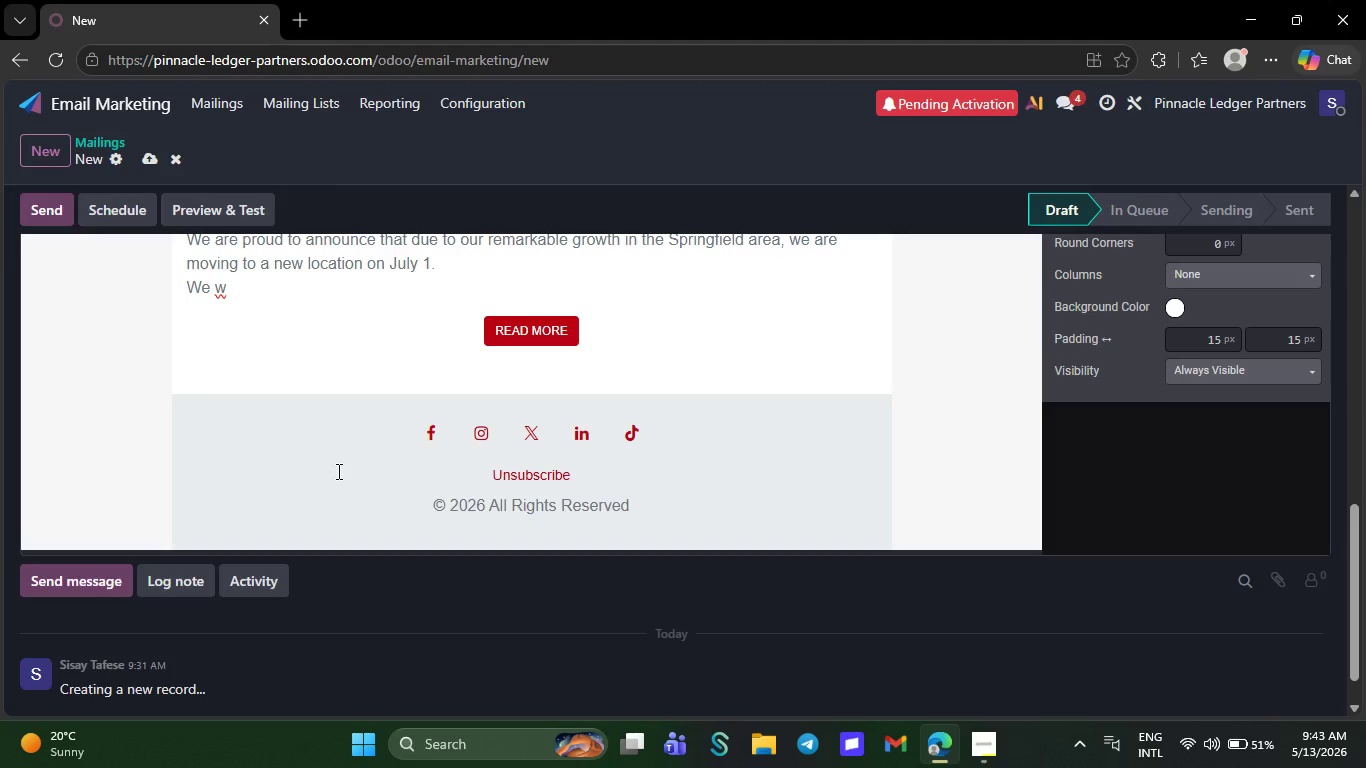 
key(Backspace)
 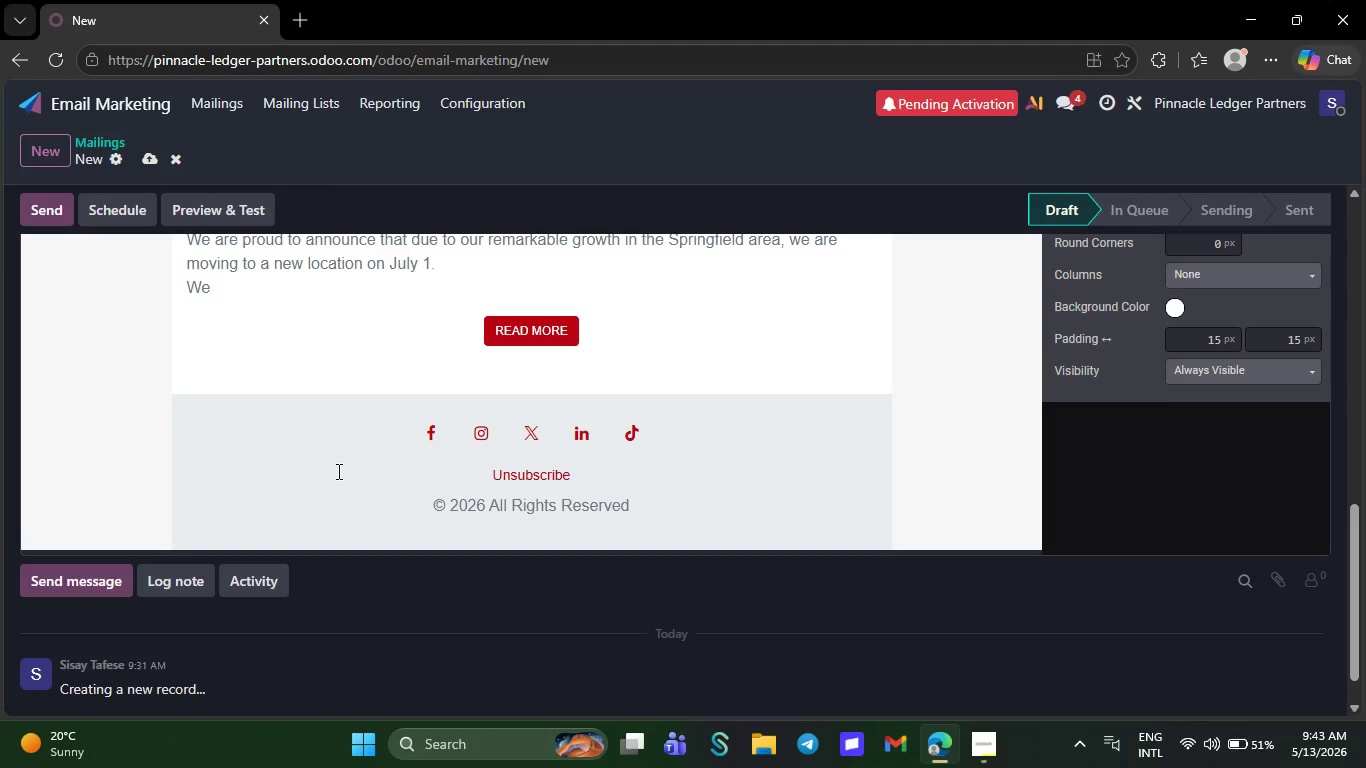 
key(Backspace)
 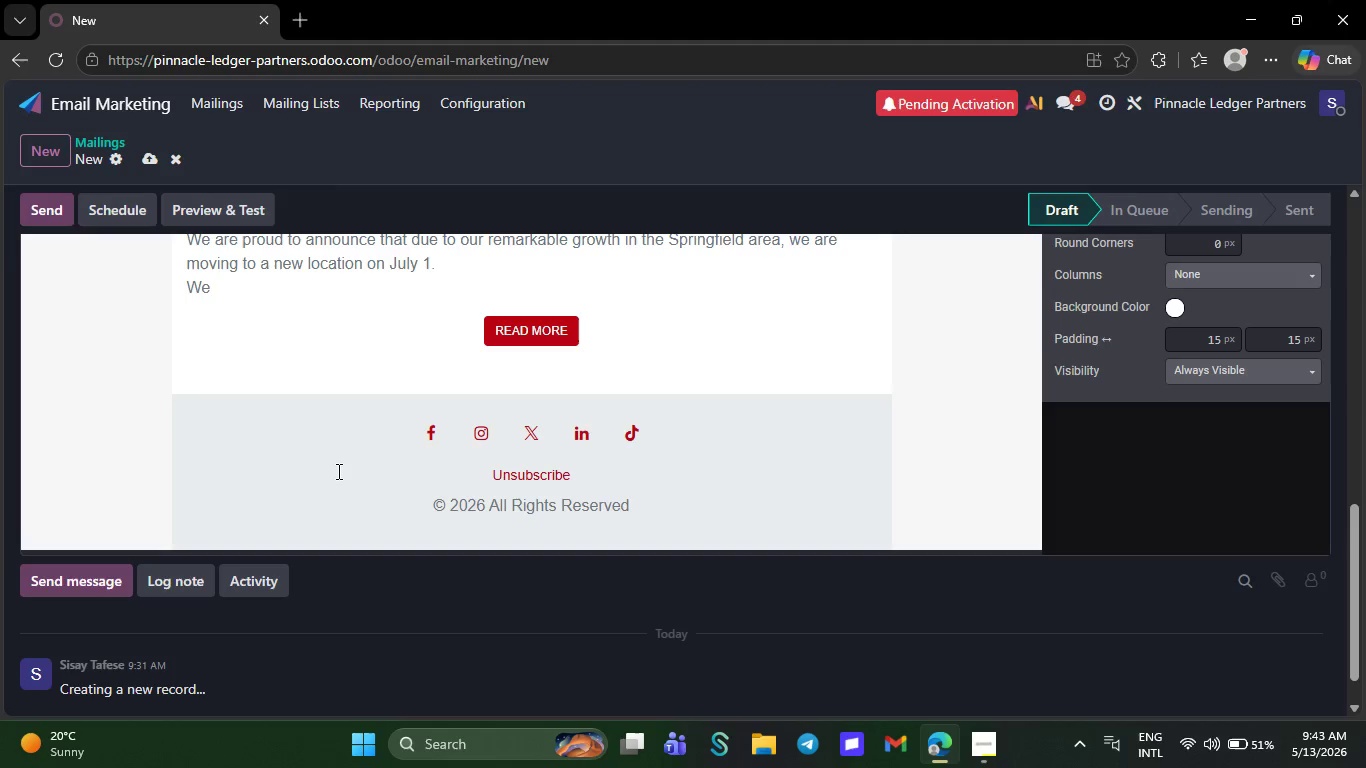 
wait(5.42)
 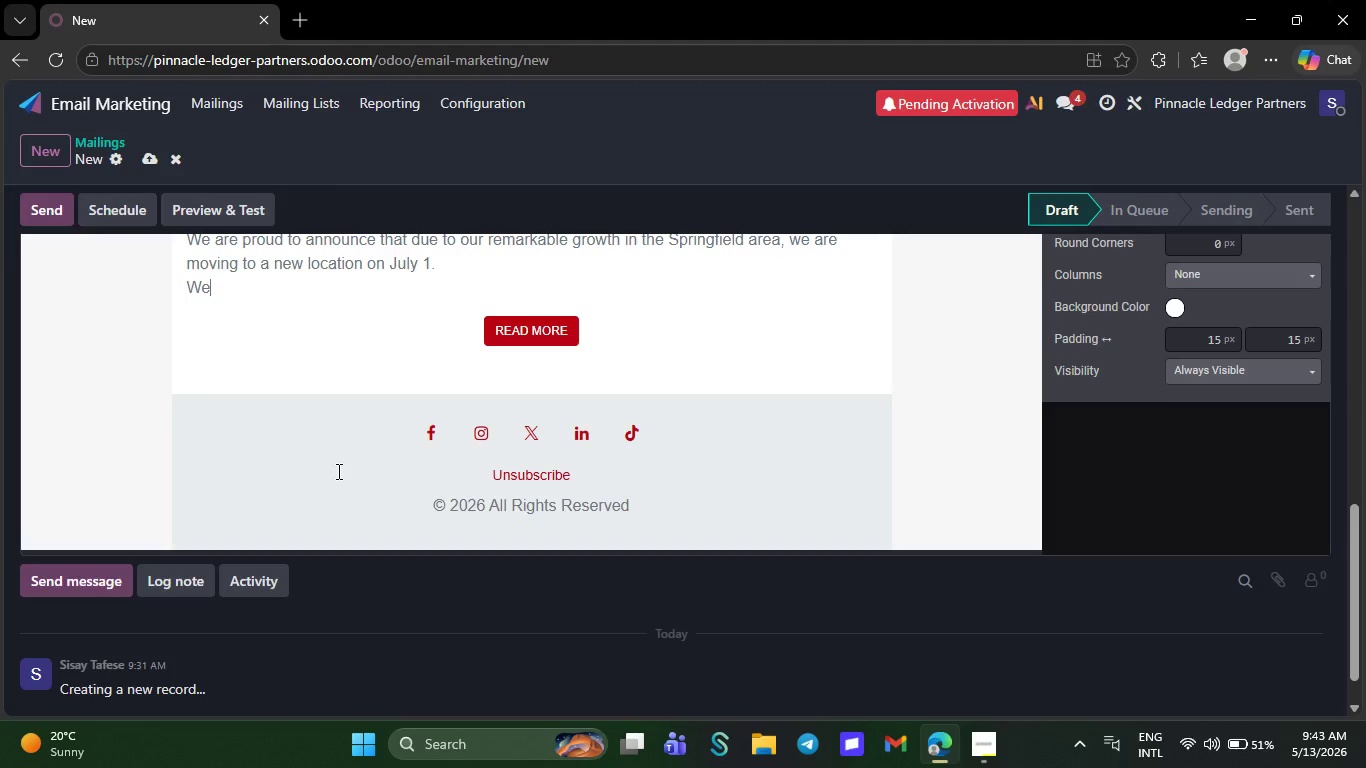 
key(Backspace)
 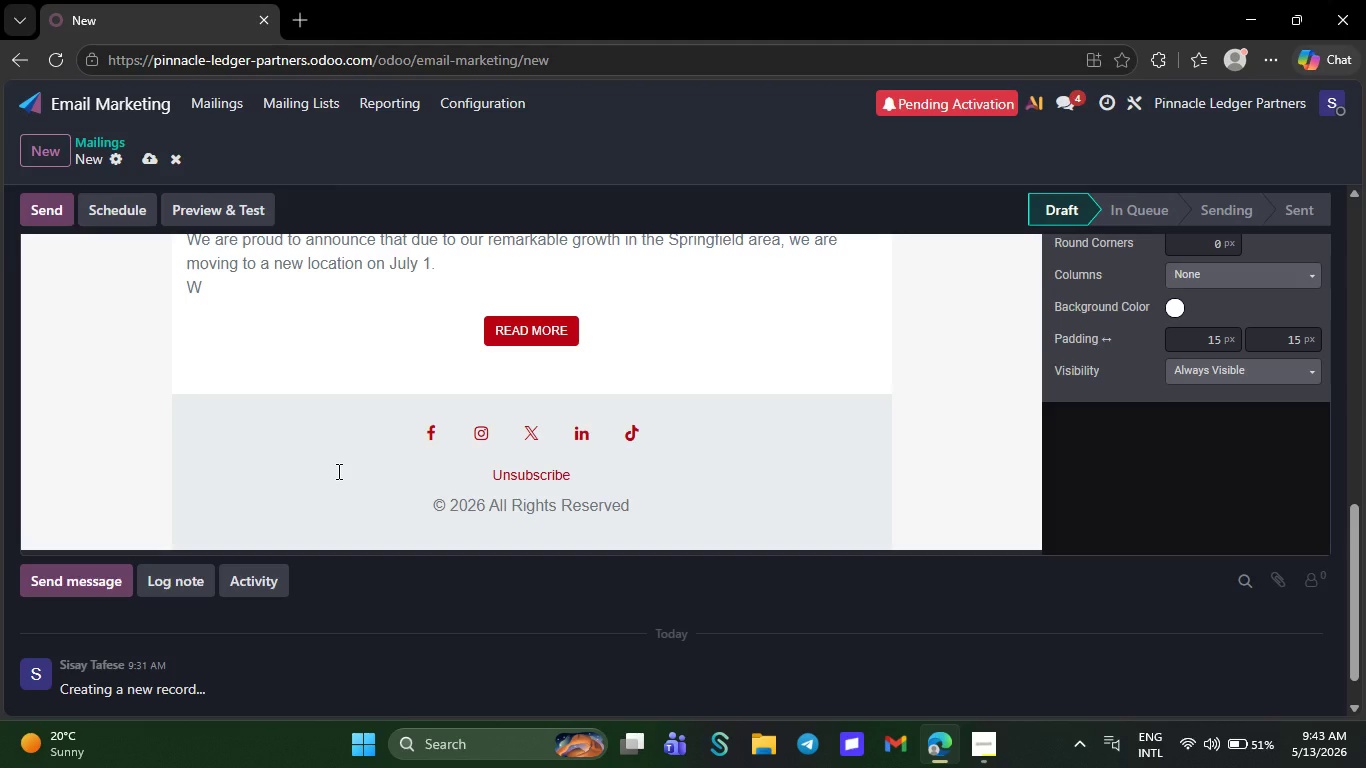 
key(Backspace)
 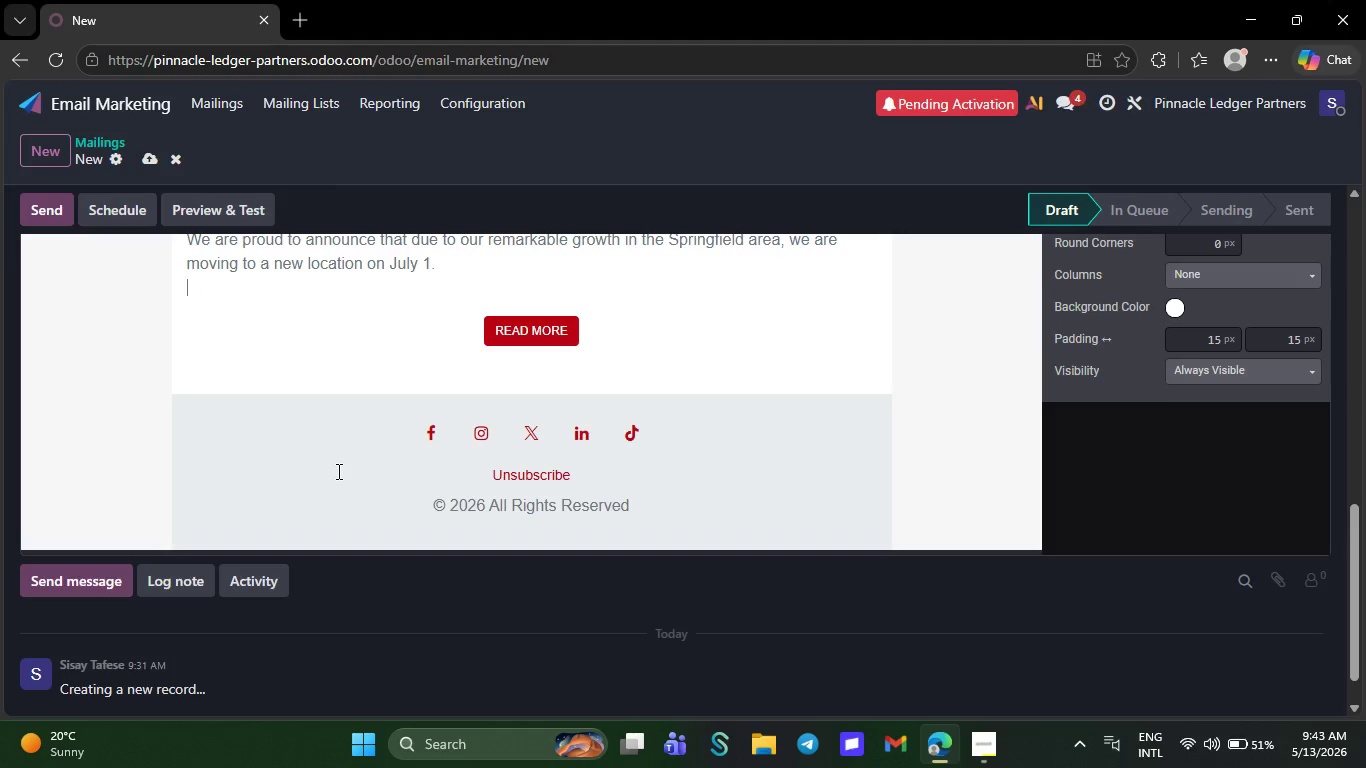 
hold_key(key=Backspace, duration=0.31)
 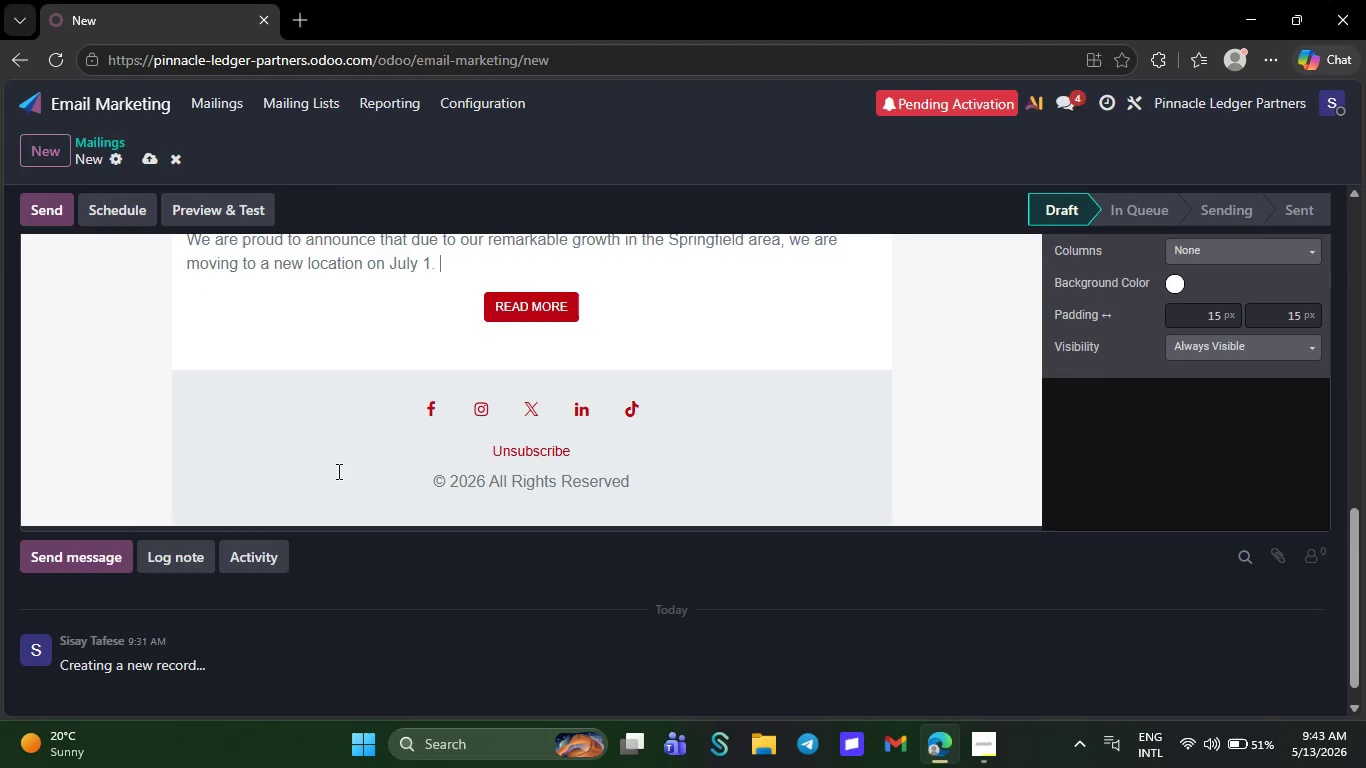 
wait(6.72)
 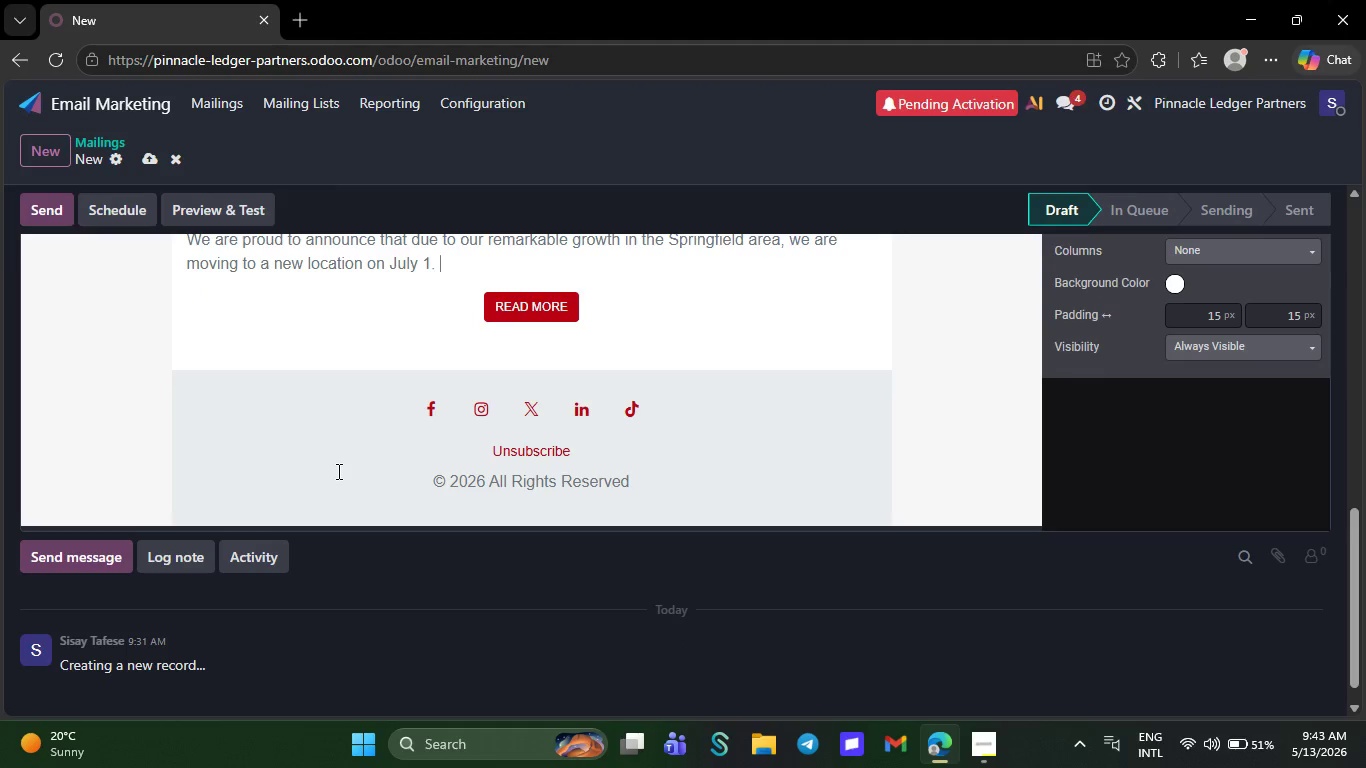 
key(Backspace)
 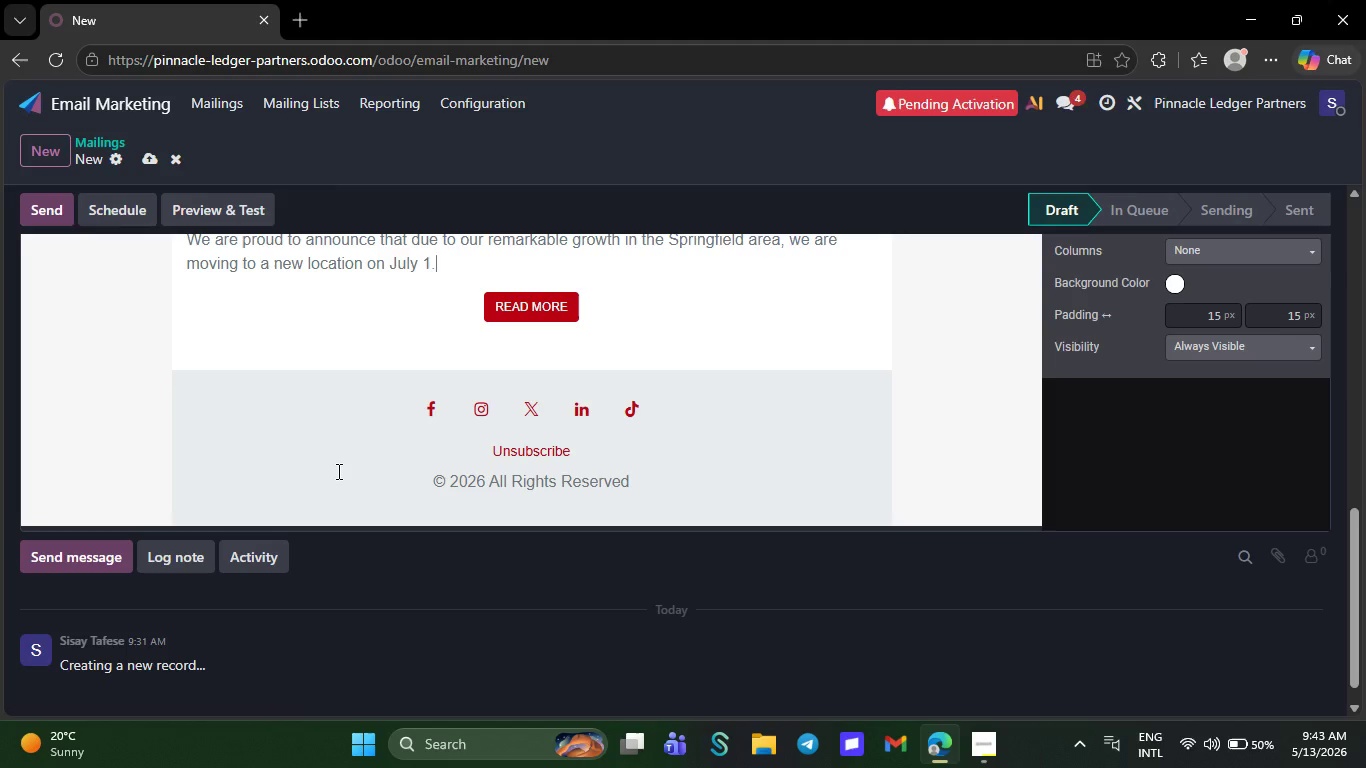 
wait(14.48)
 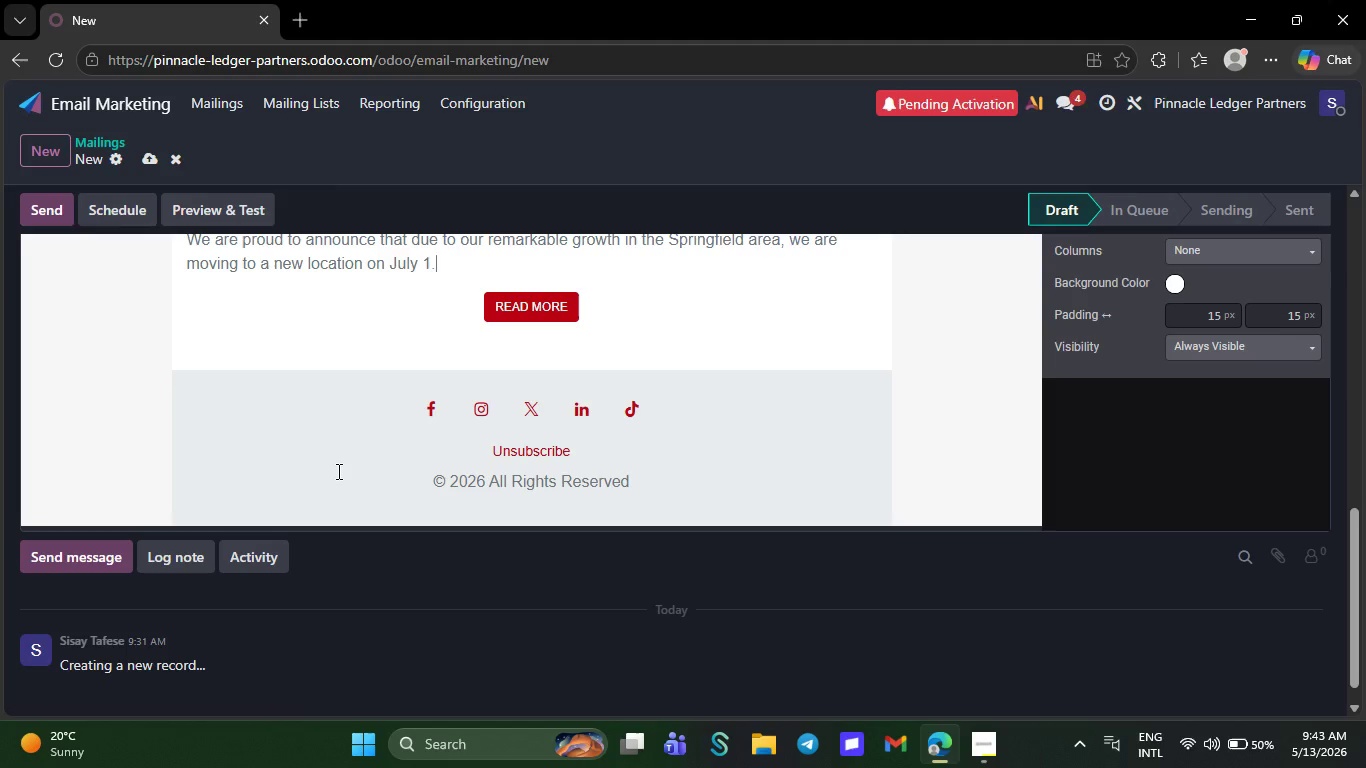 
key(Backspace)
 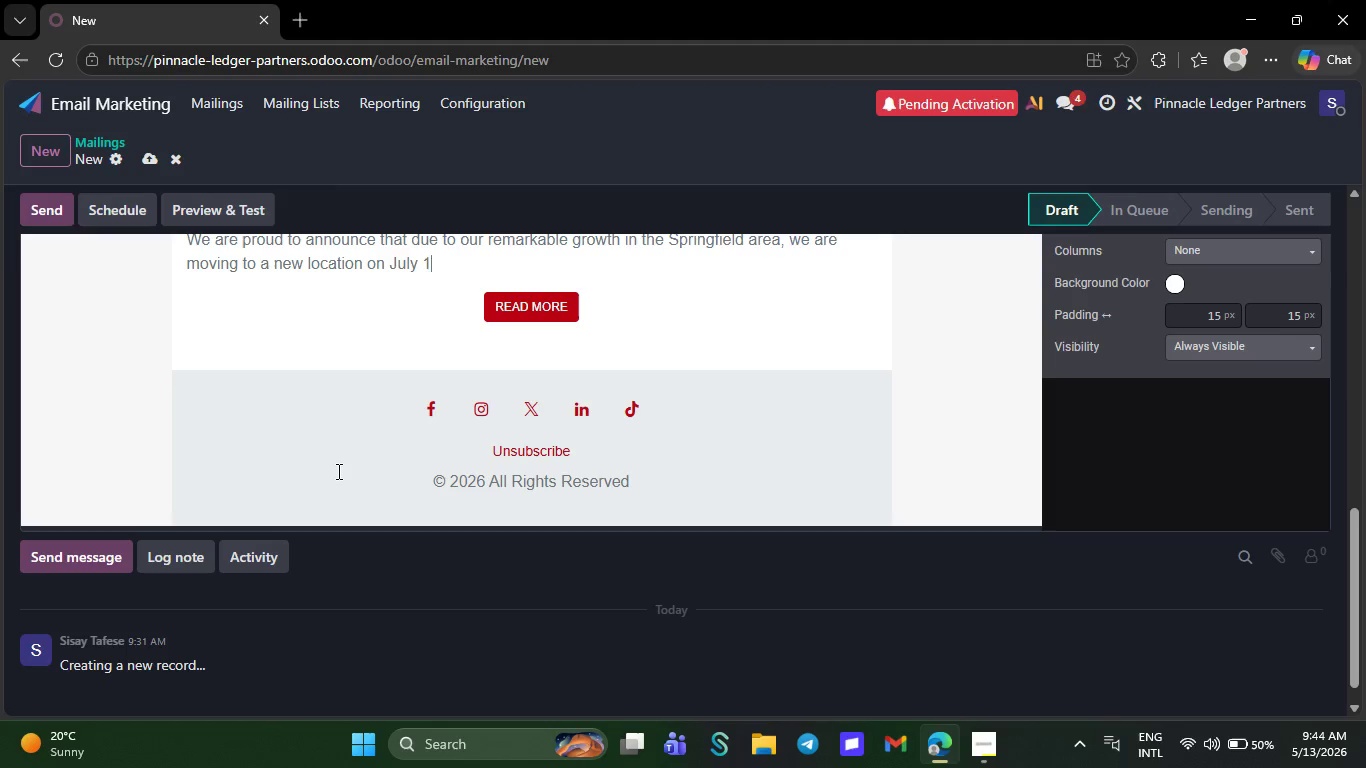 
key(Backspace)
 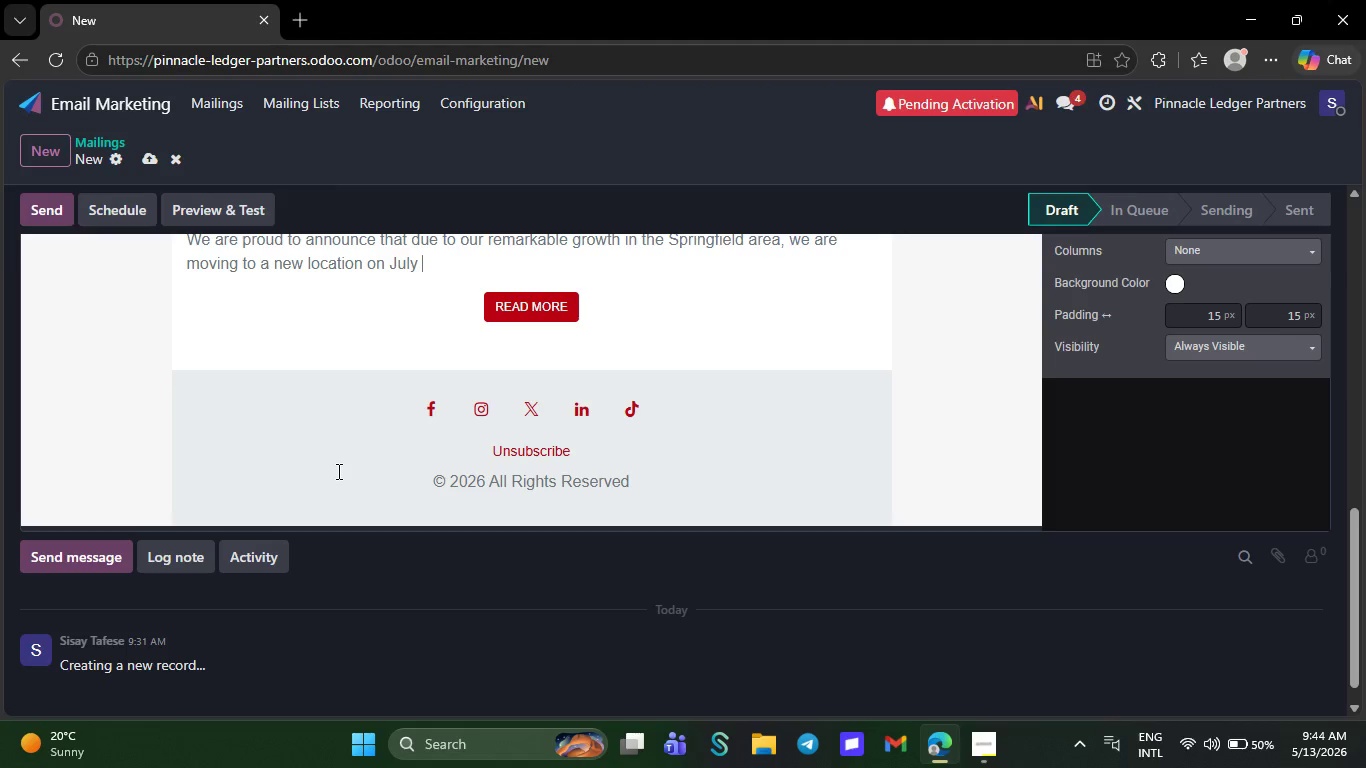 
key(Backspace)
 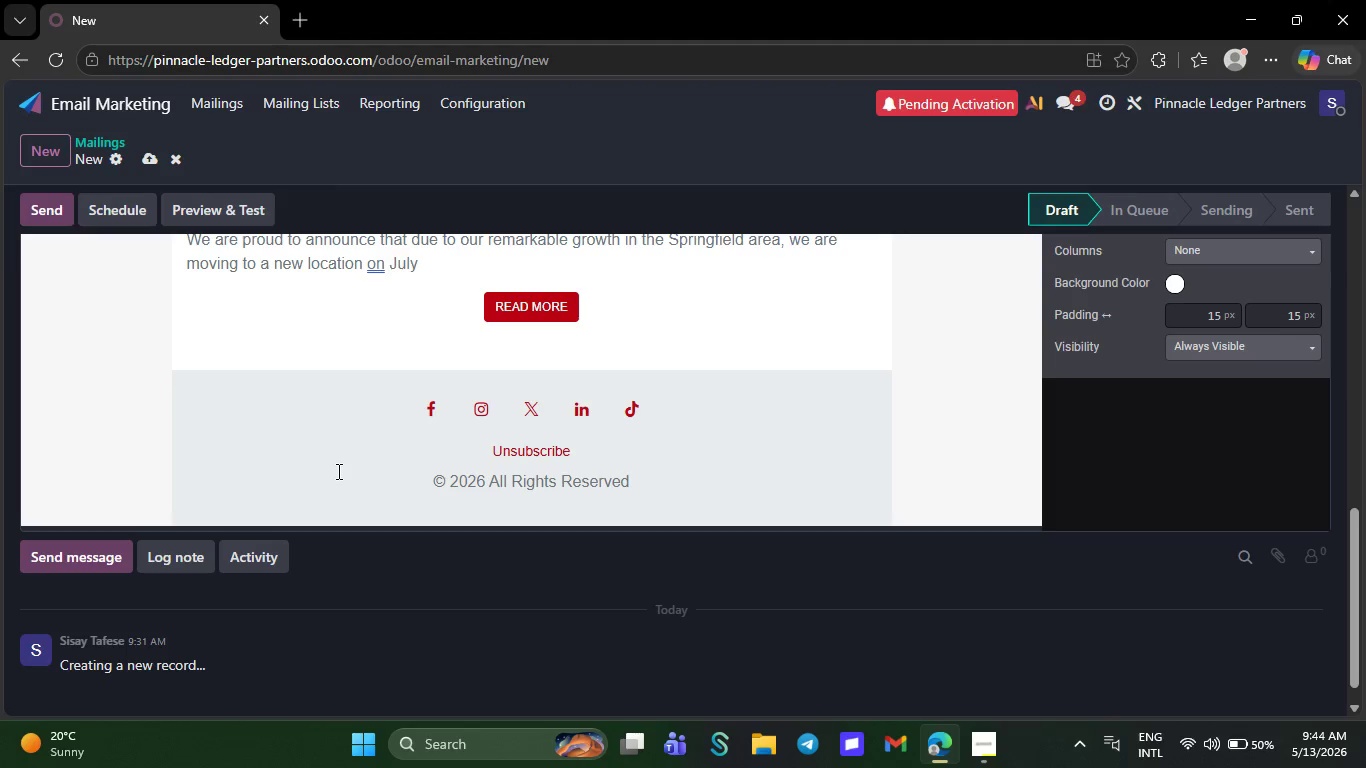 
key(Backspace)
 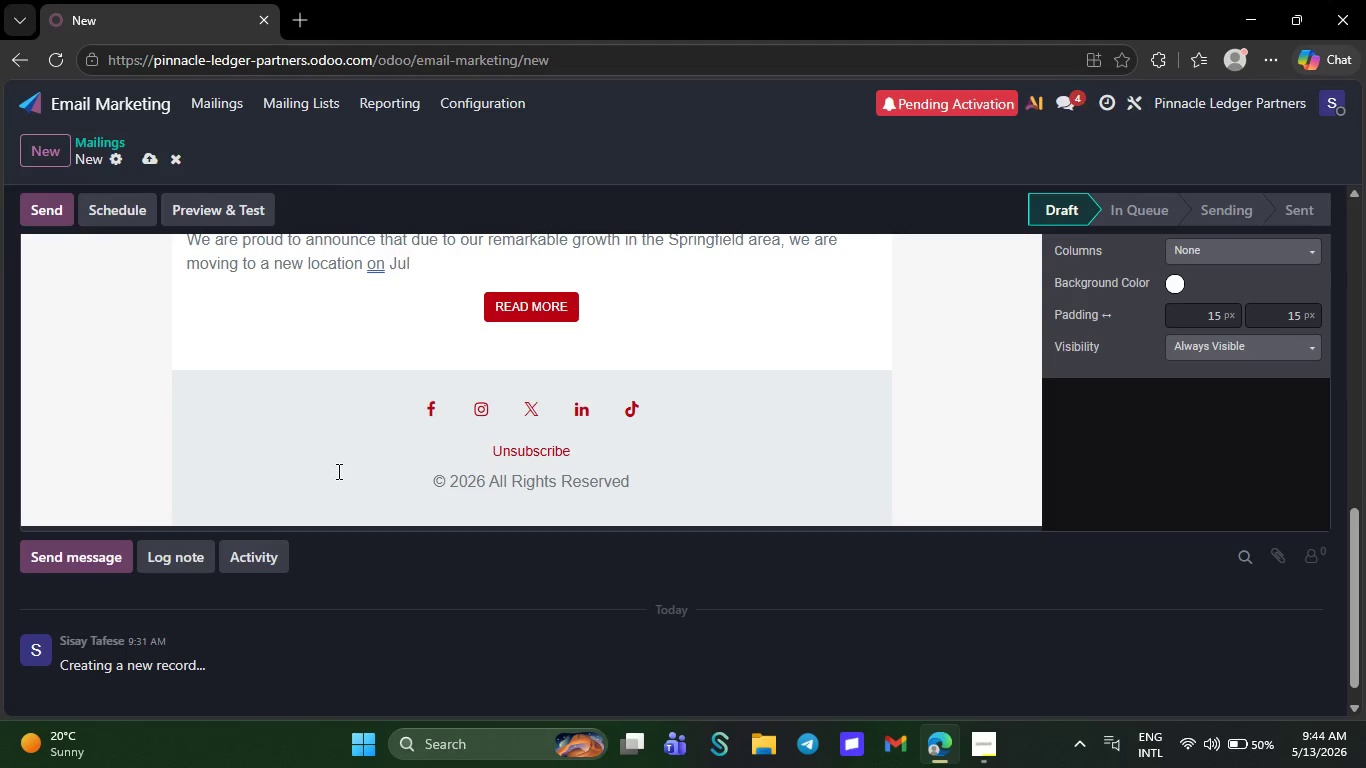 
key(Backspace)
 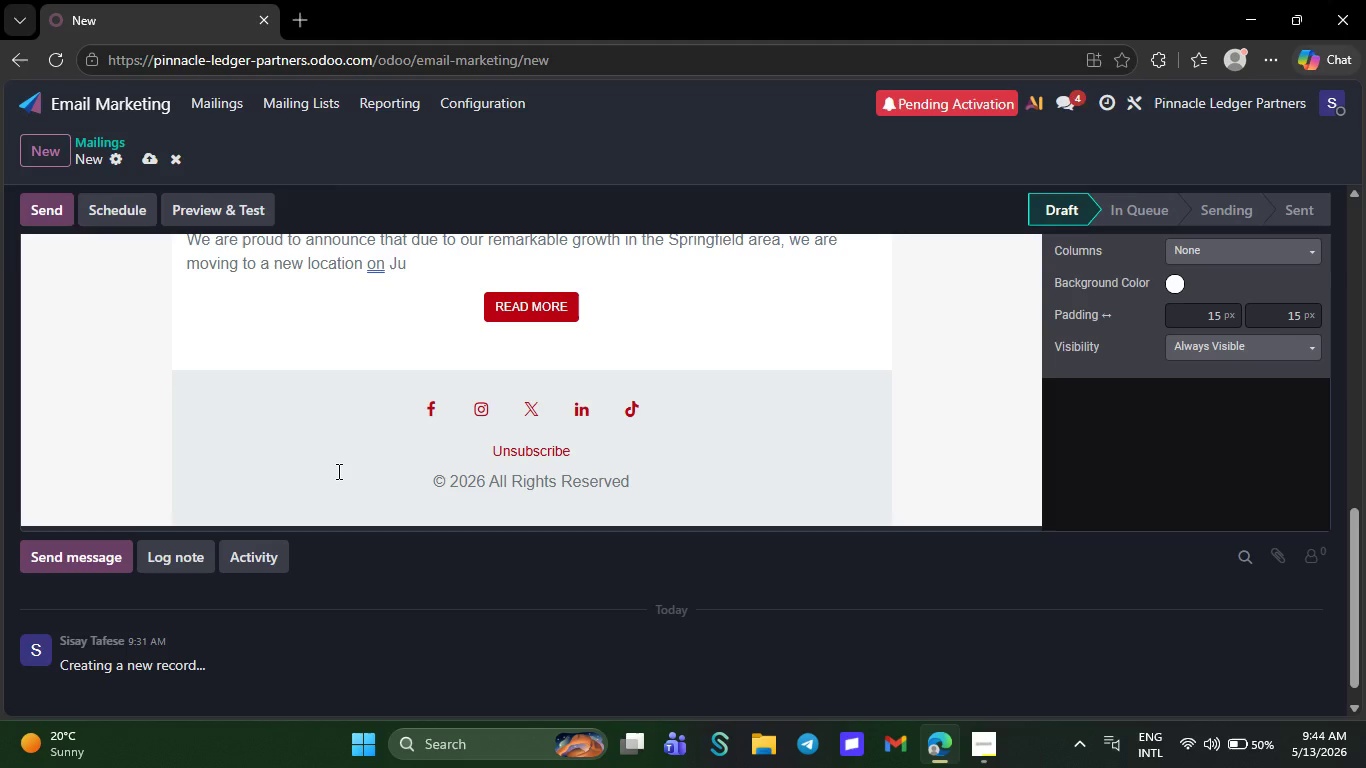 
key(Backspace)
 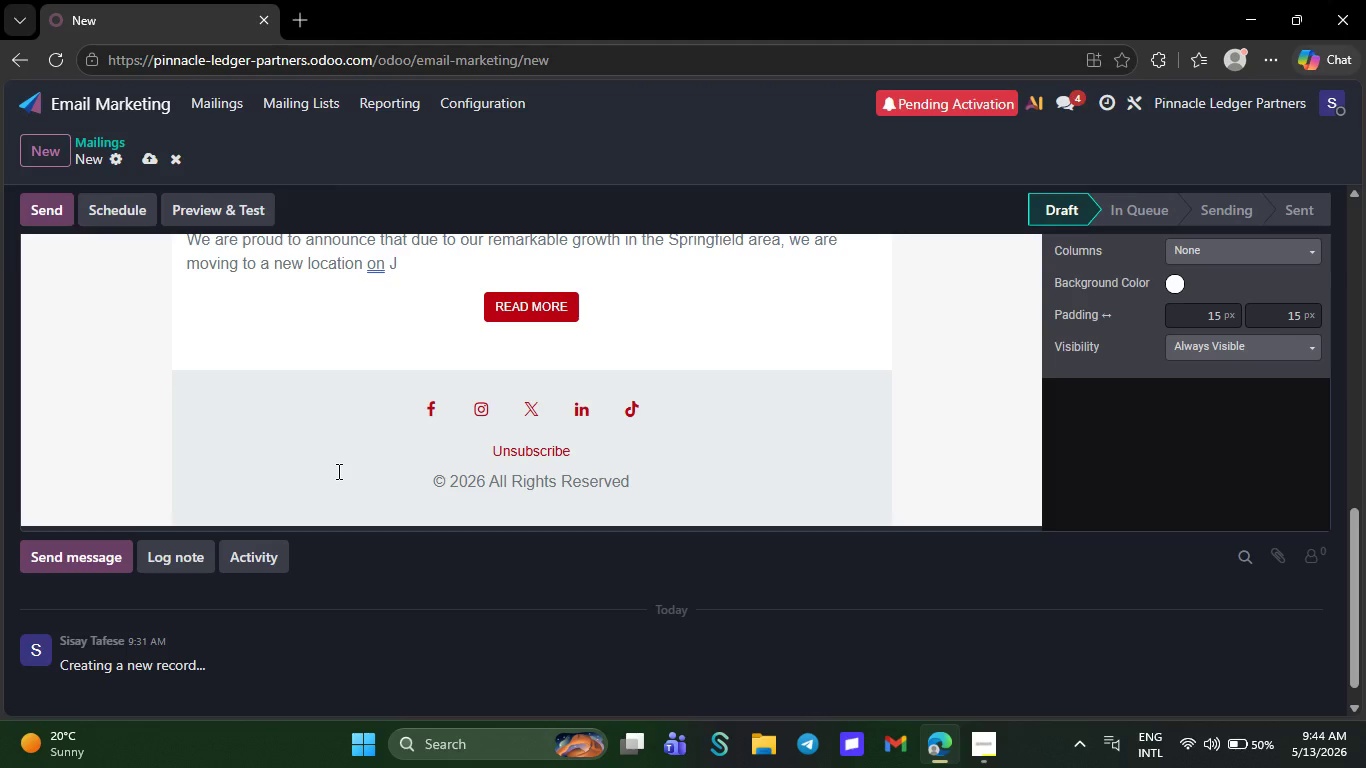 
key(Backspace)
 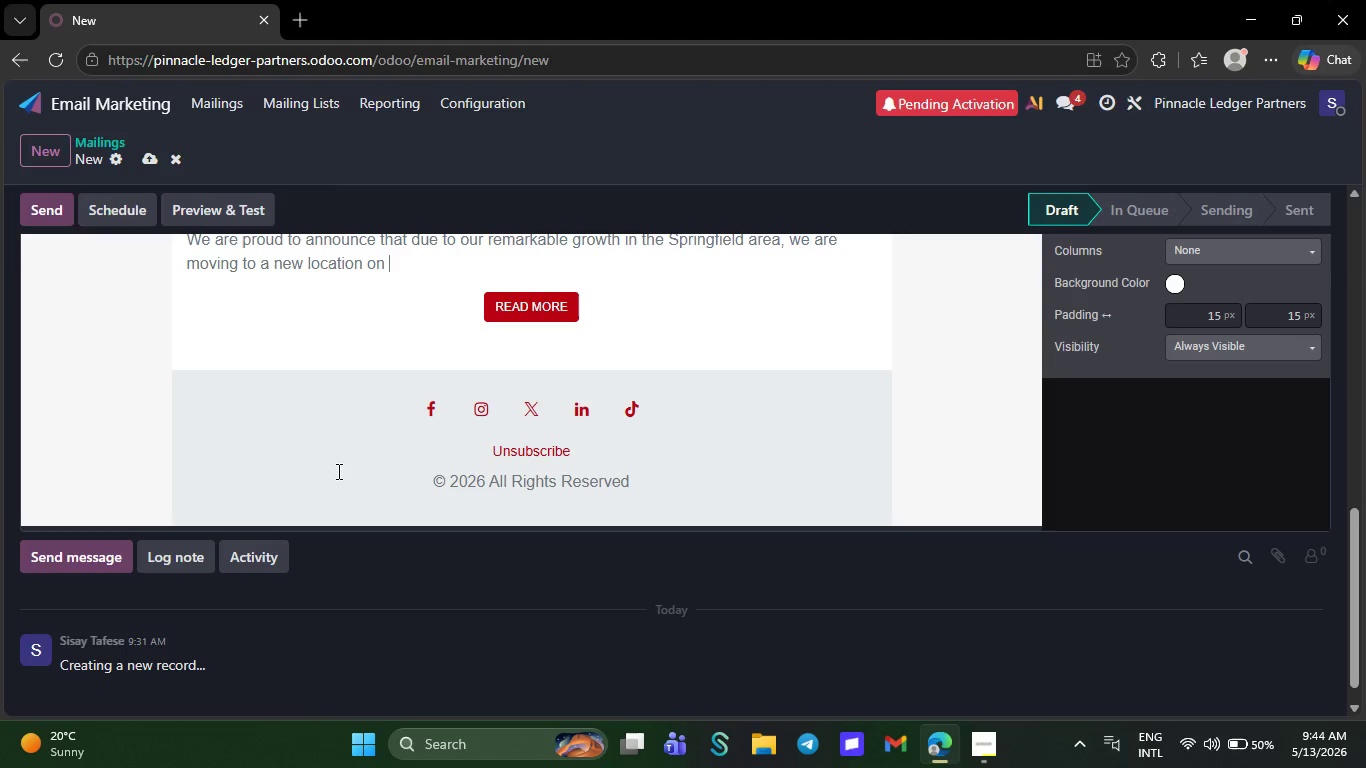 
key(Backspace)
 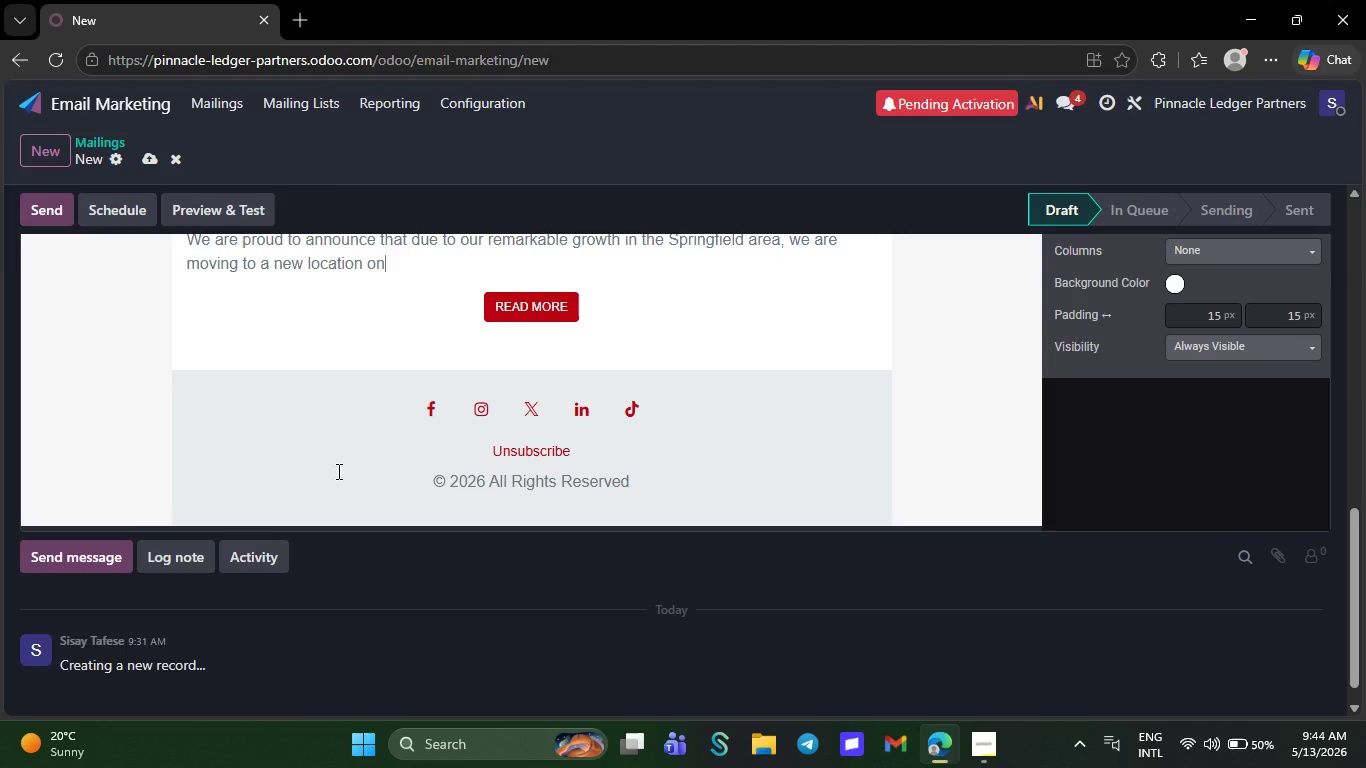 
key(Backspace)
 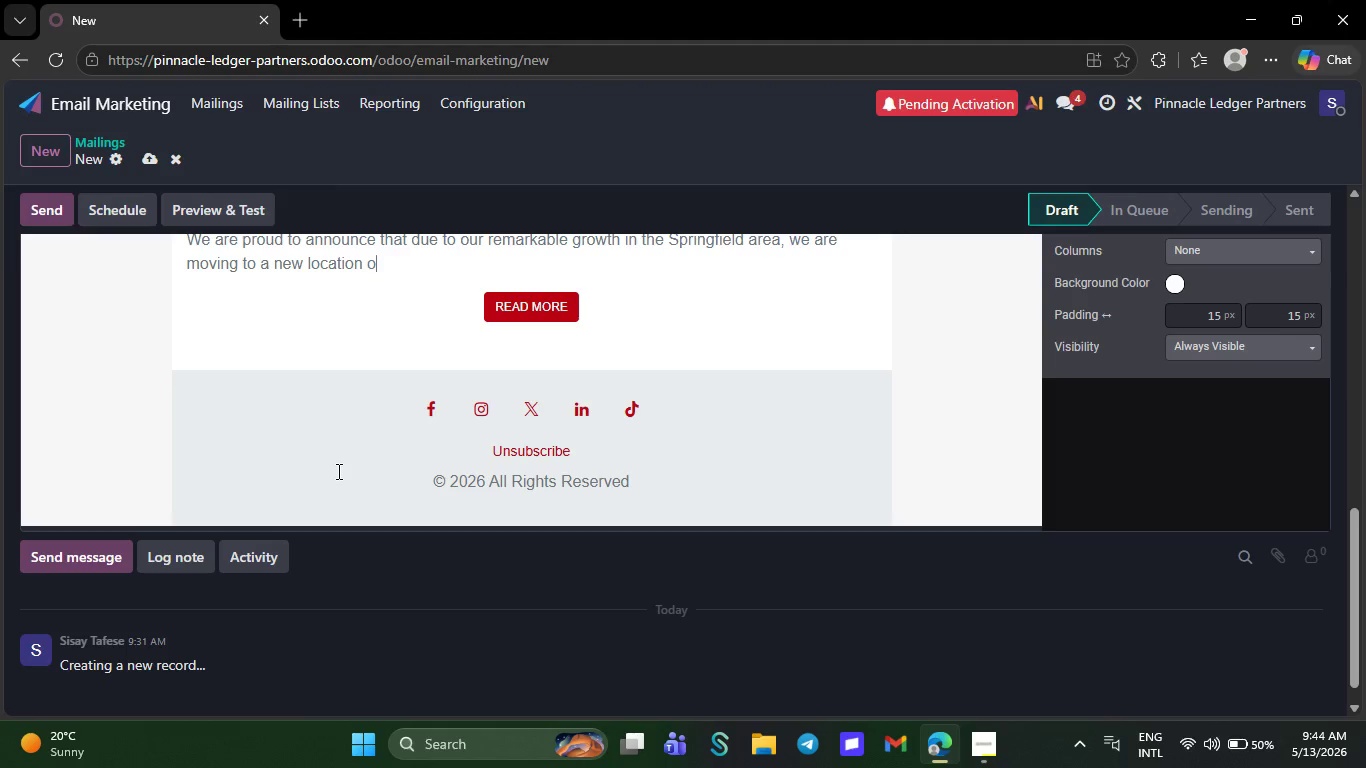 
key(Backspace)
 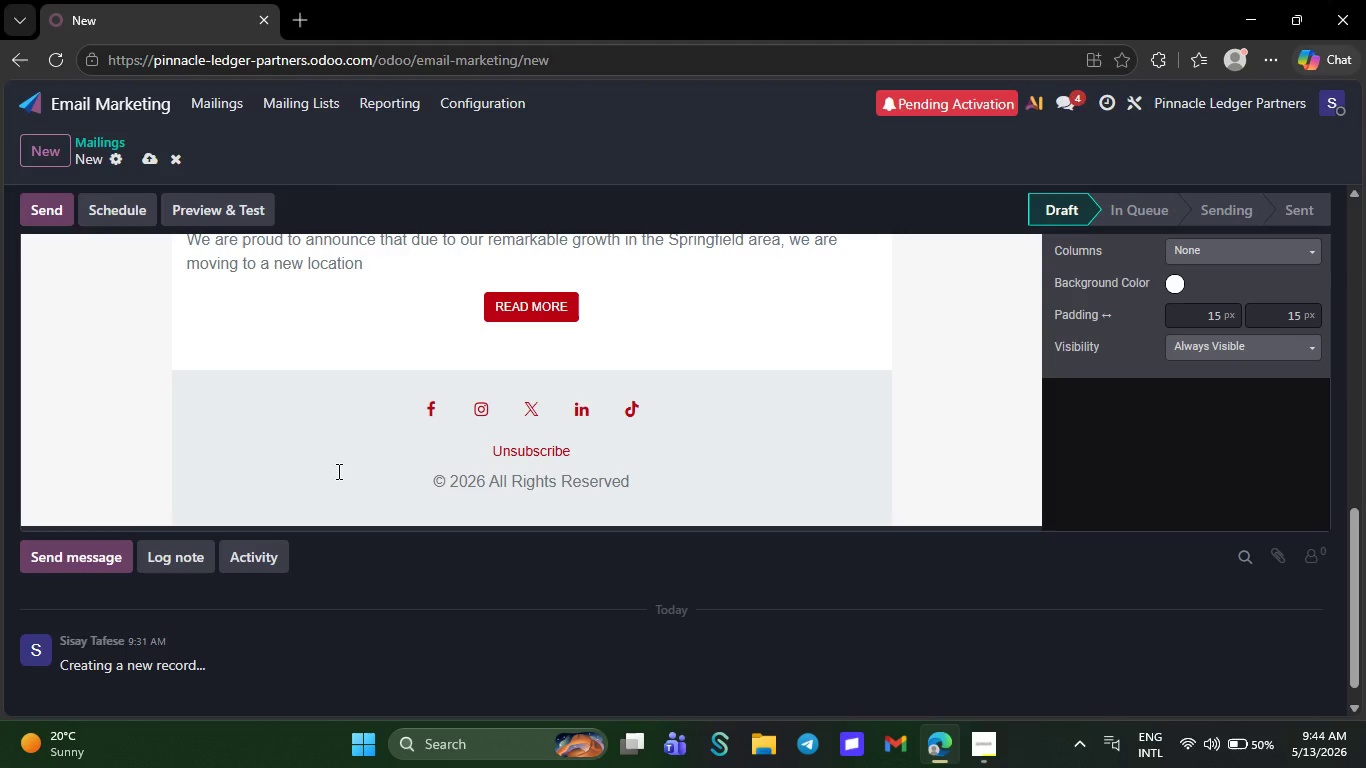 
key(Backspace)
 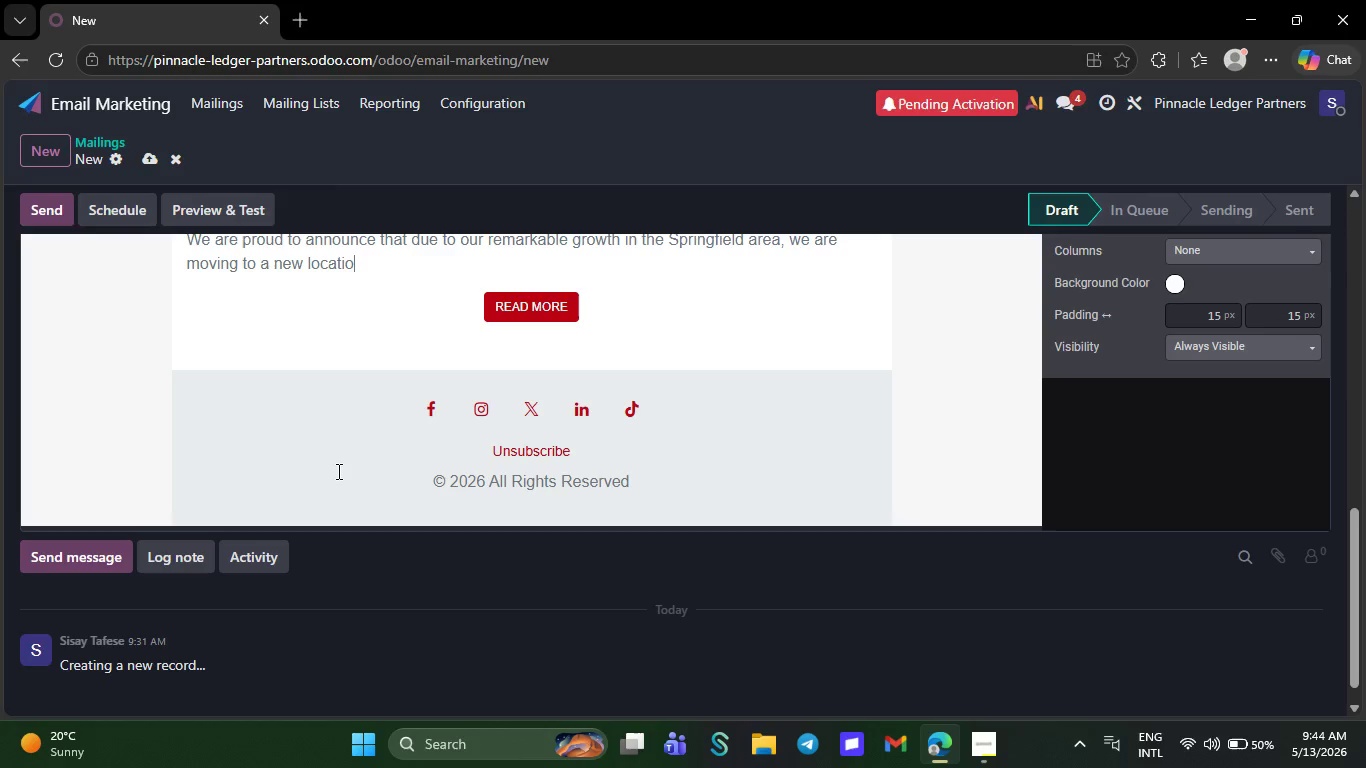 
key(Backspace)
 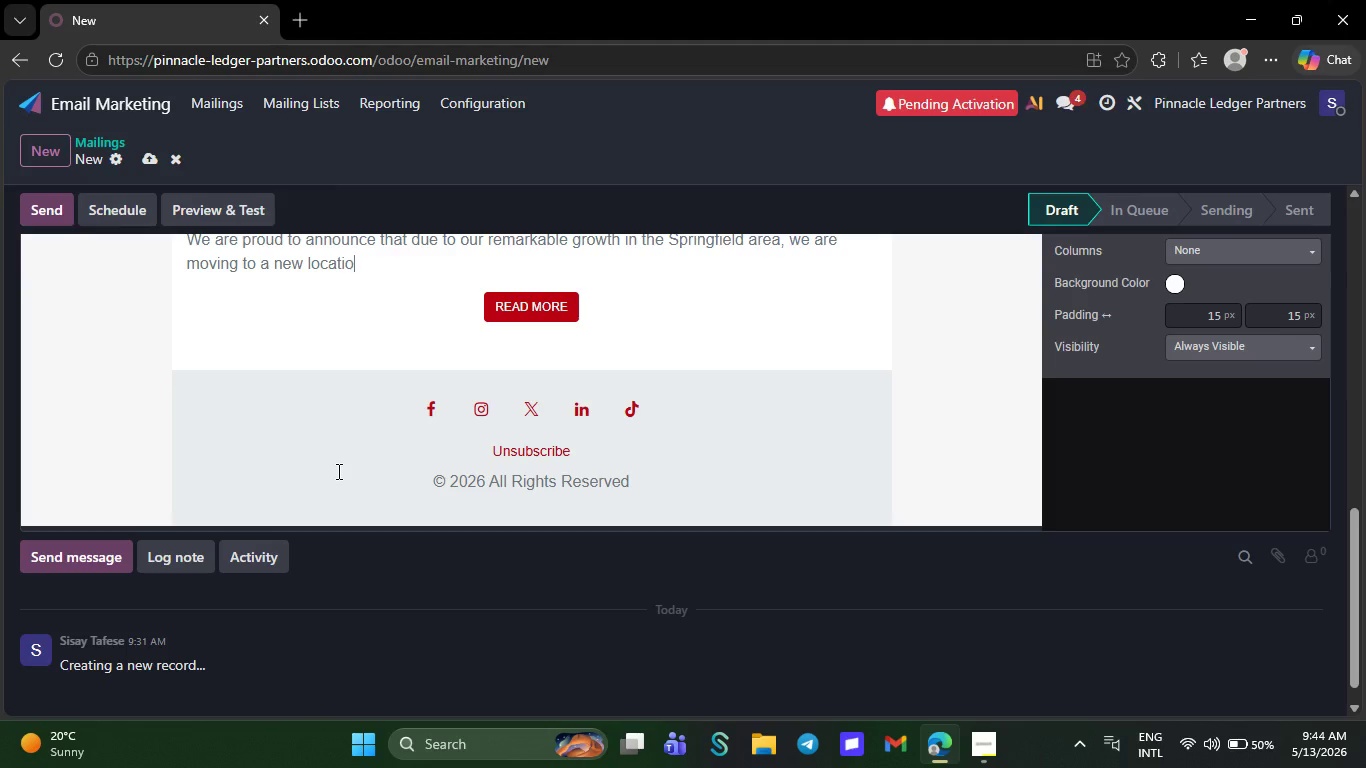 
key(Backspace)
 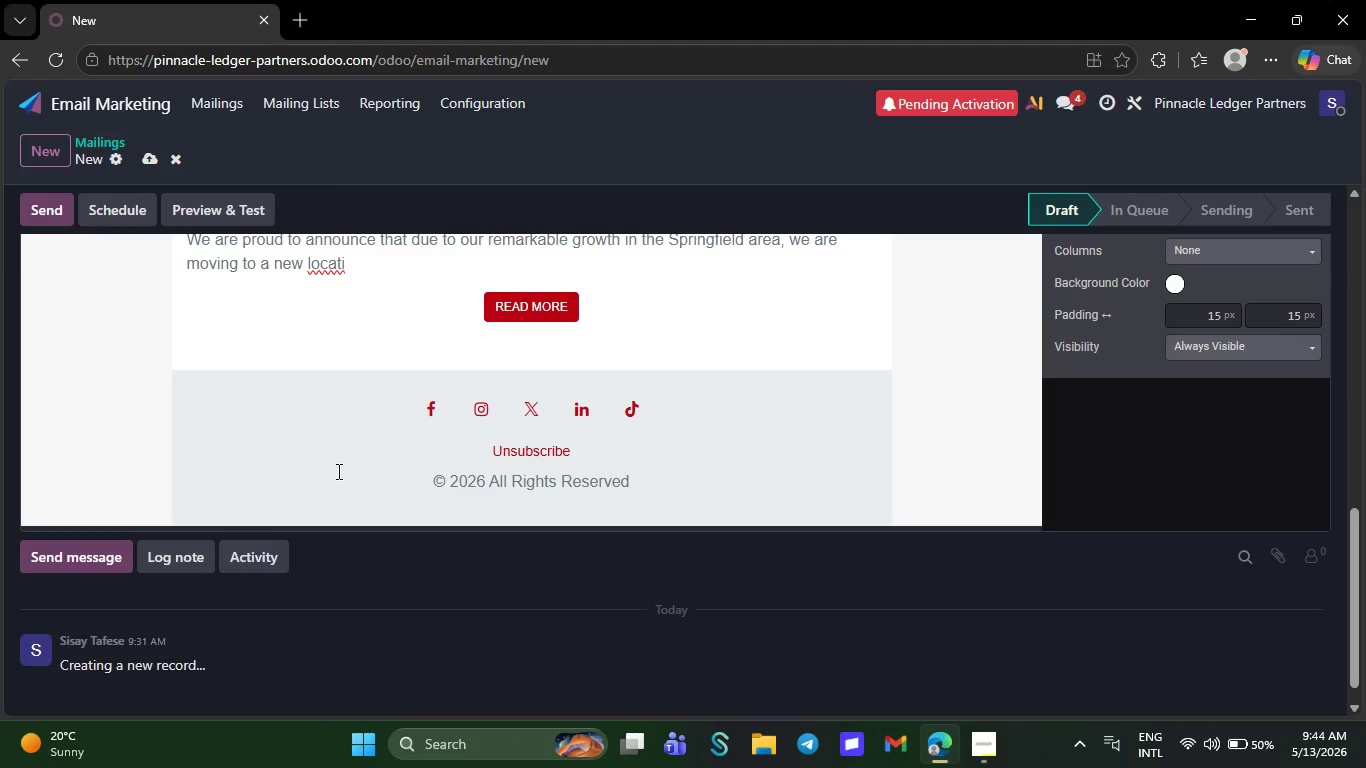 
key(Backspace)
 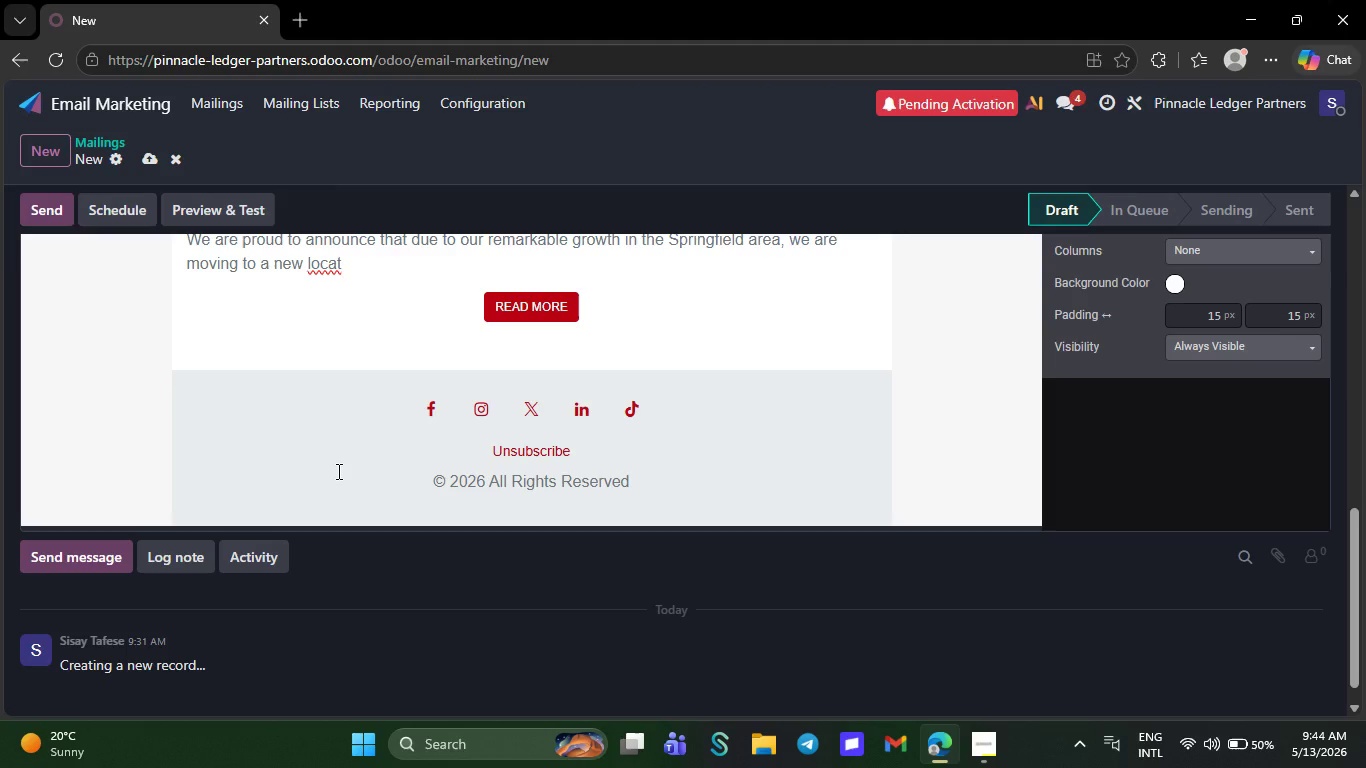 
key(Backspace)
 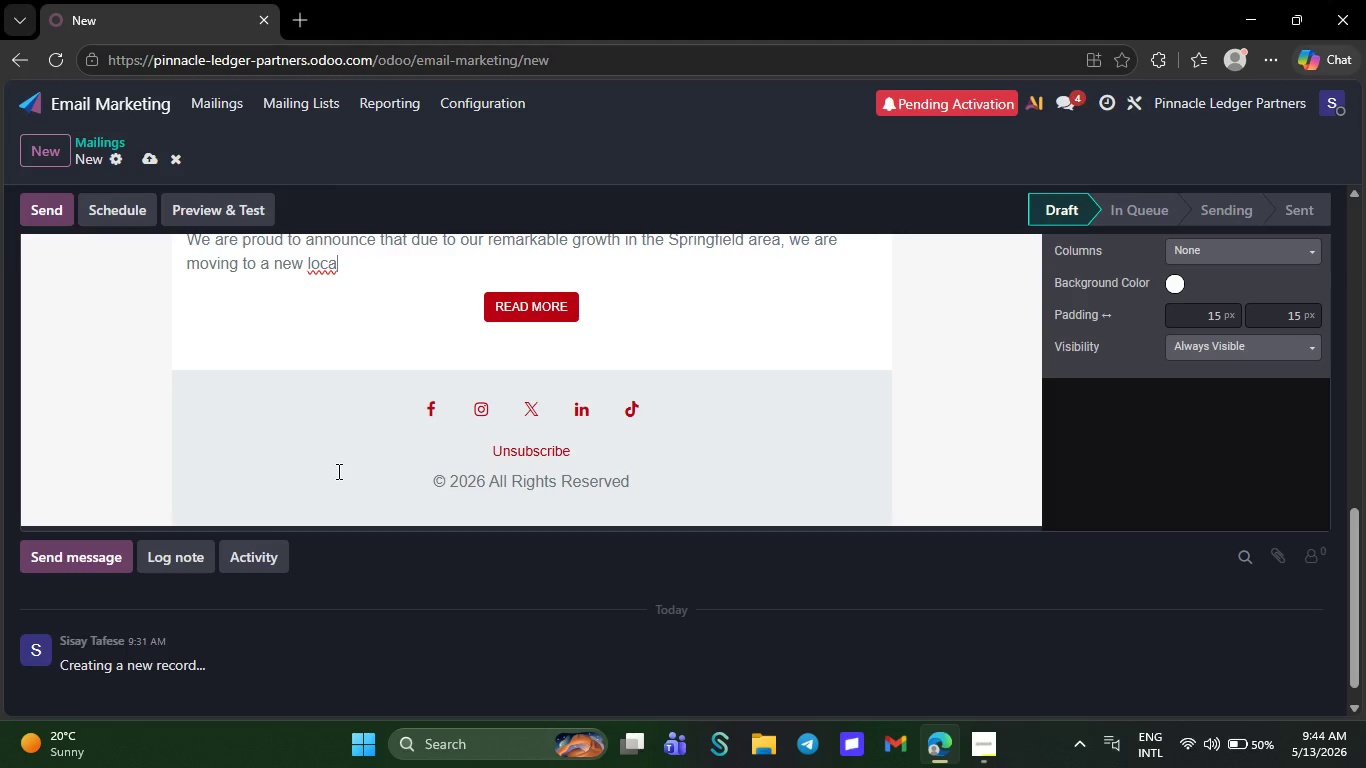 
key(Backspace)
 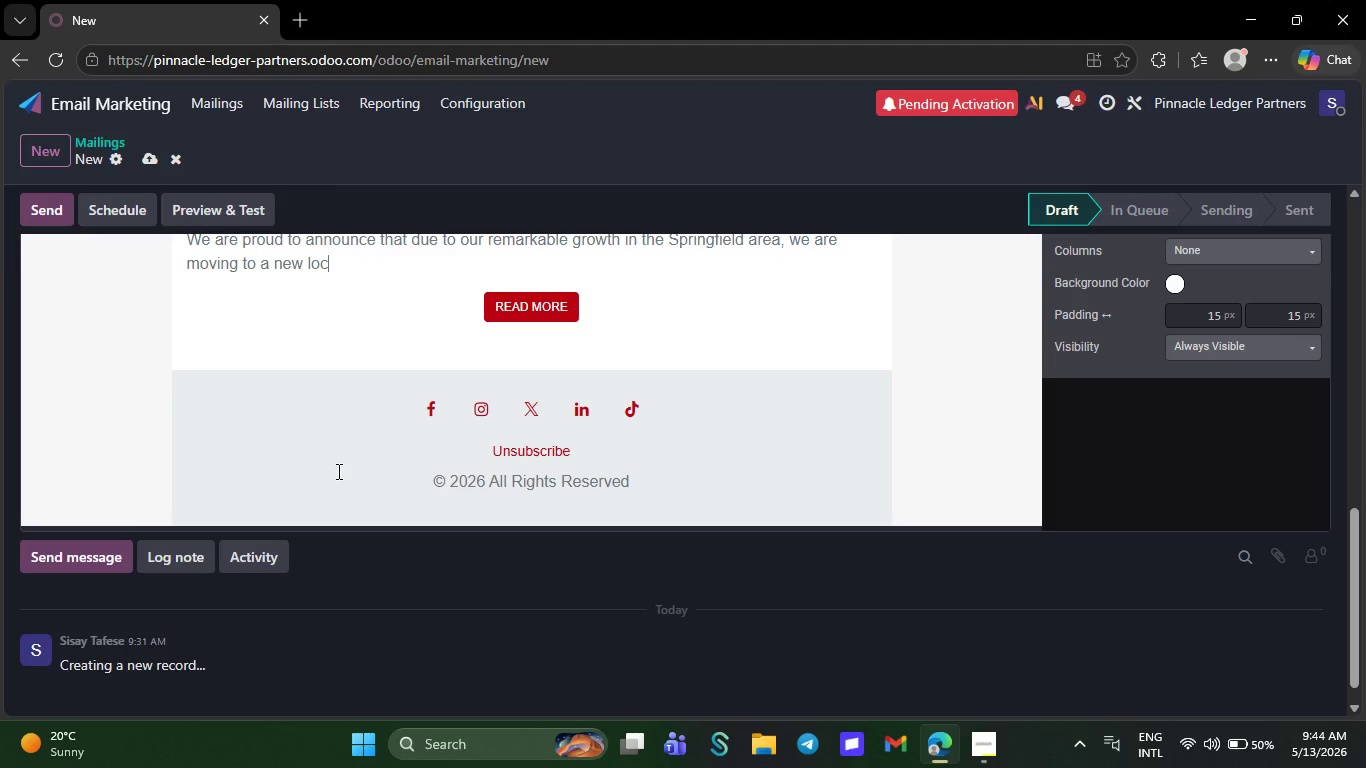 
key(Backspace)
 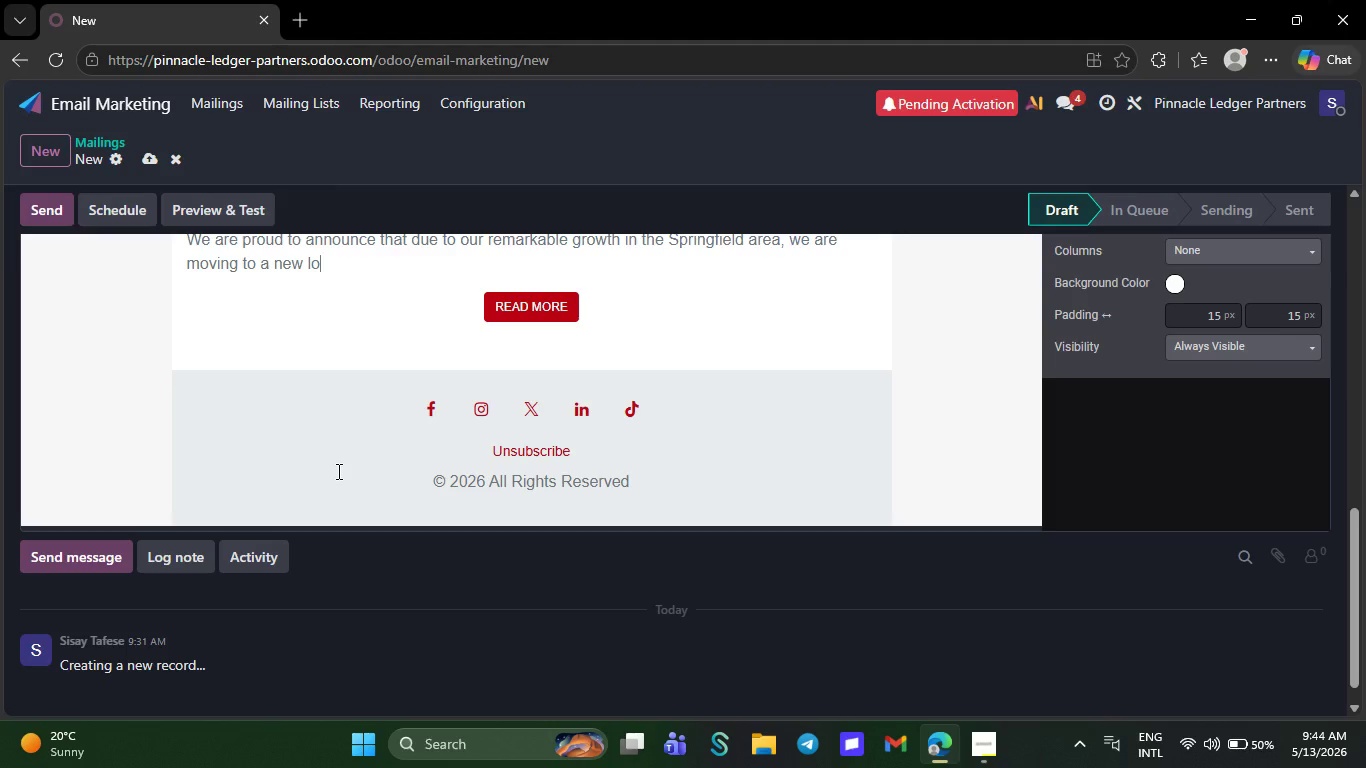 
key(Backspace)
 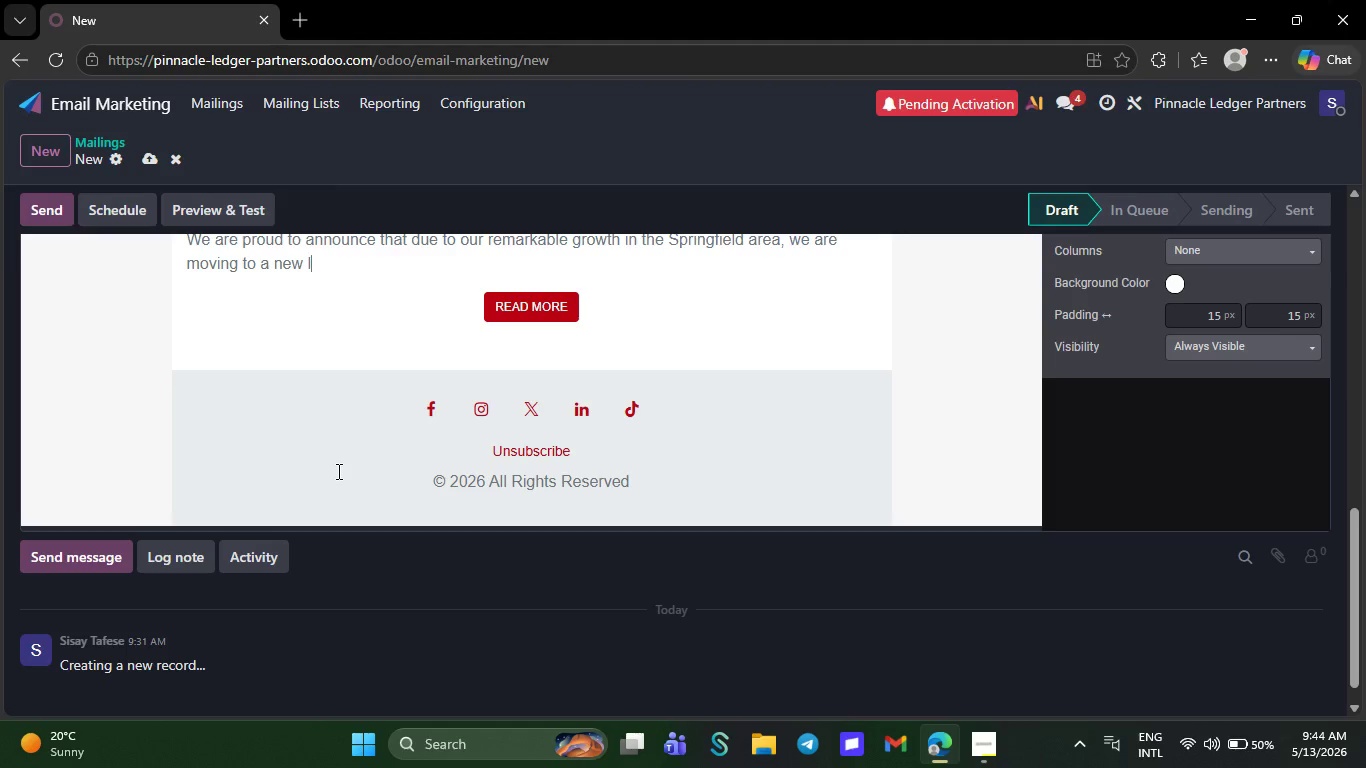 
key(Backspace)
 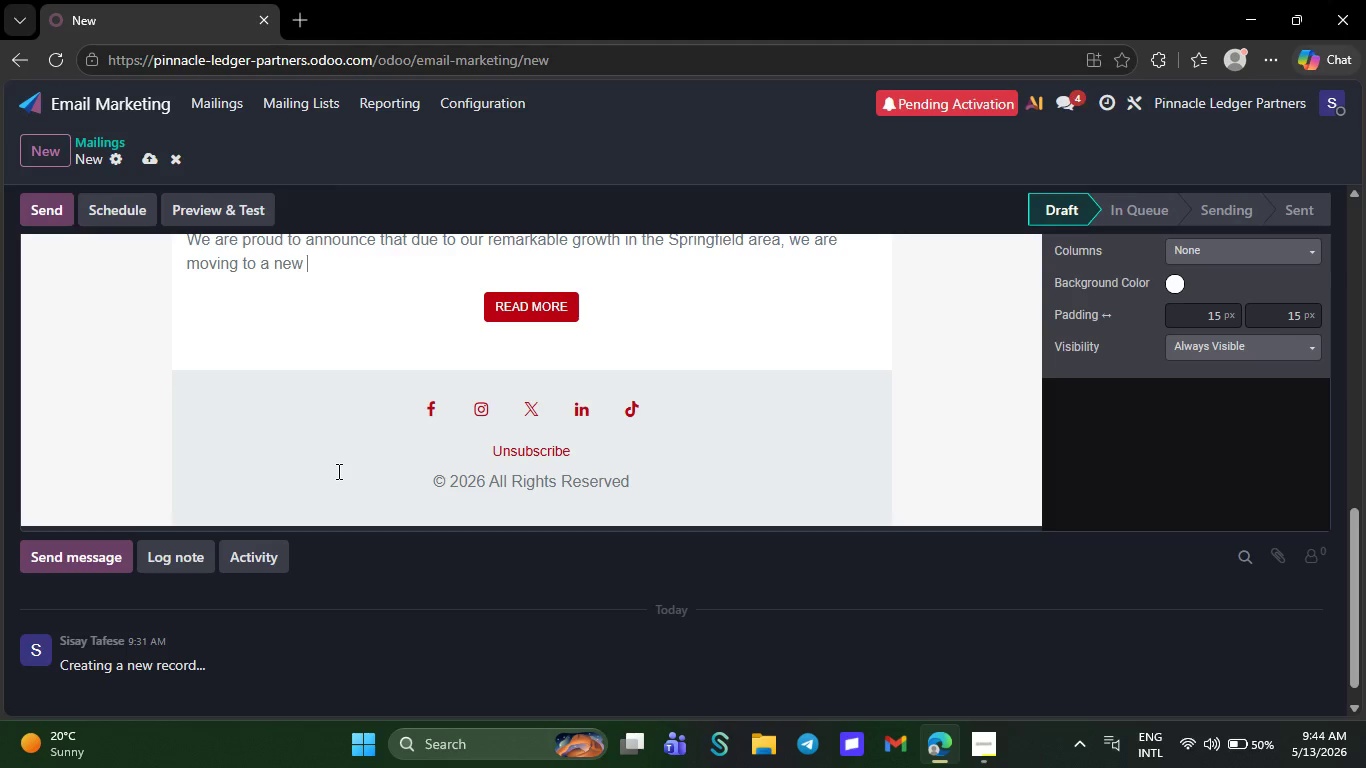 
key(Backspace)
 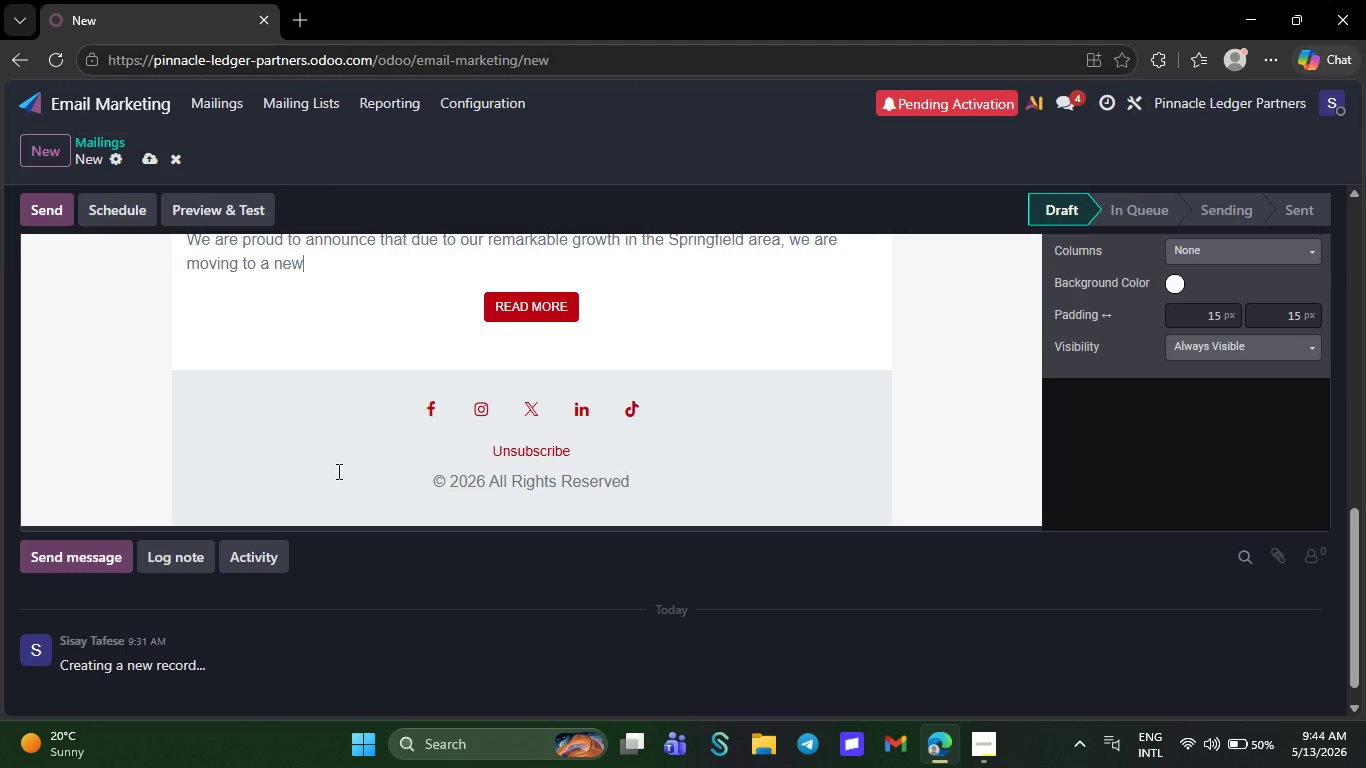 
key(Backspace)
 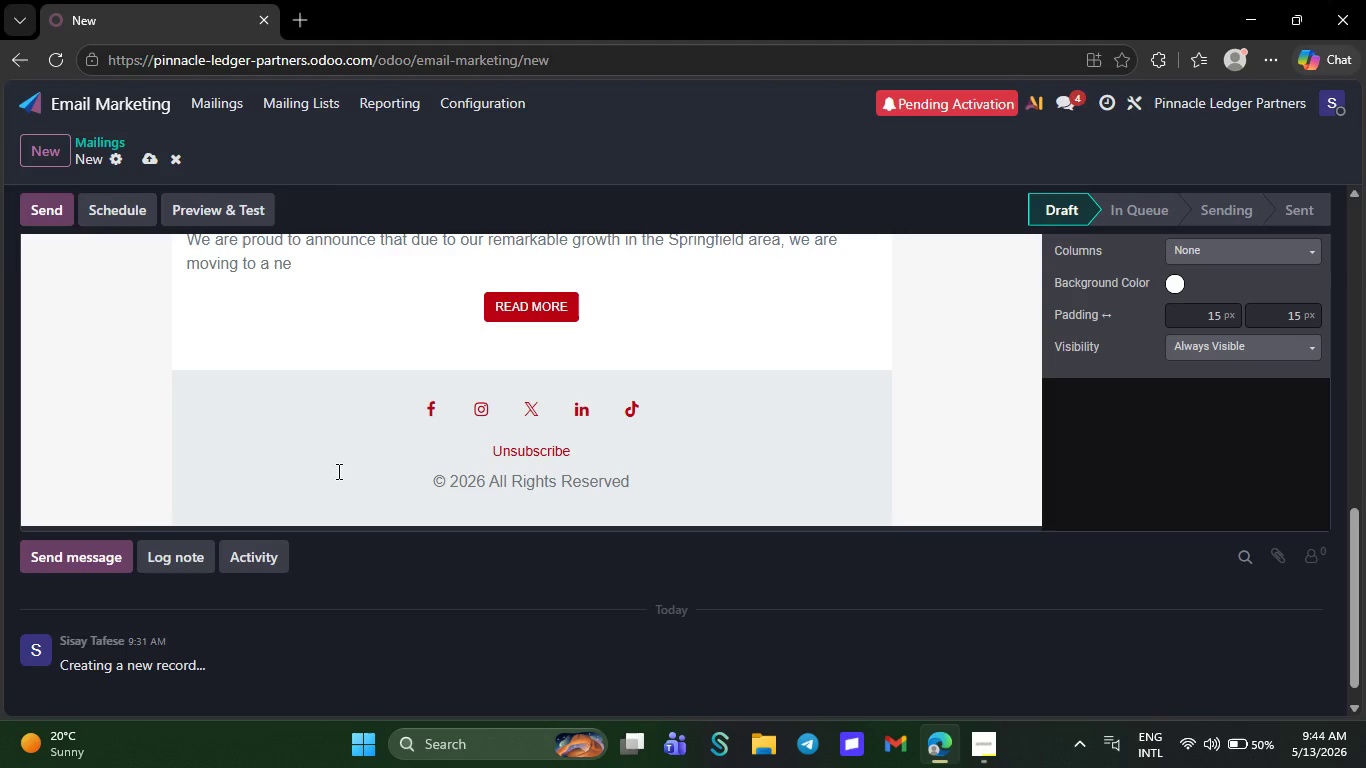 
key(Backspace)
 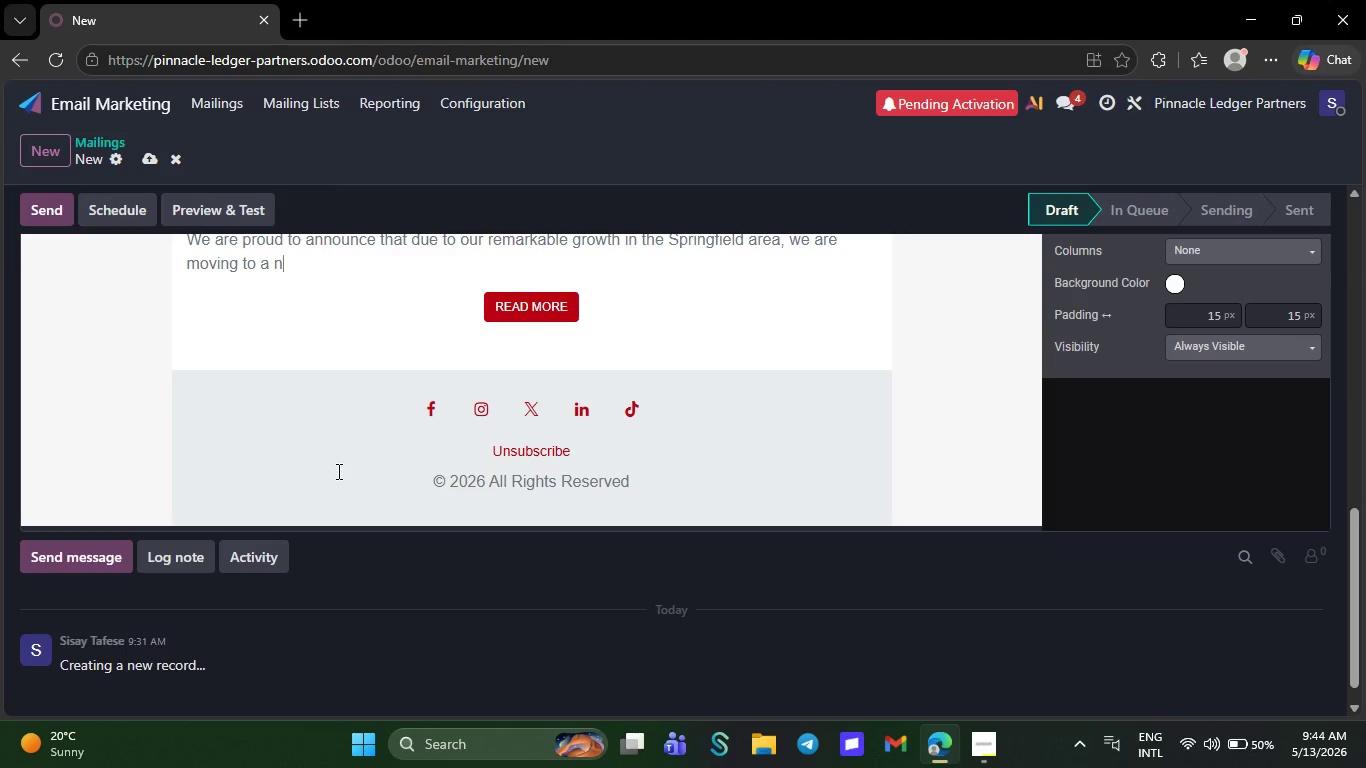 
key(Backspace)
 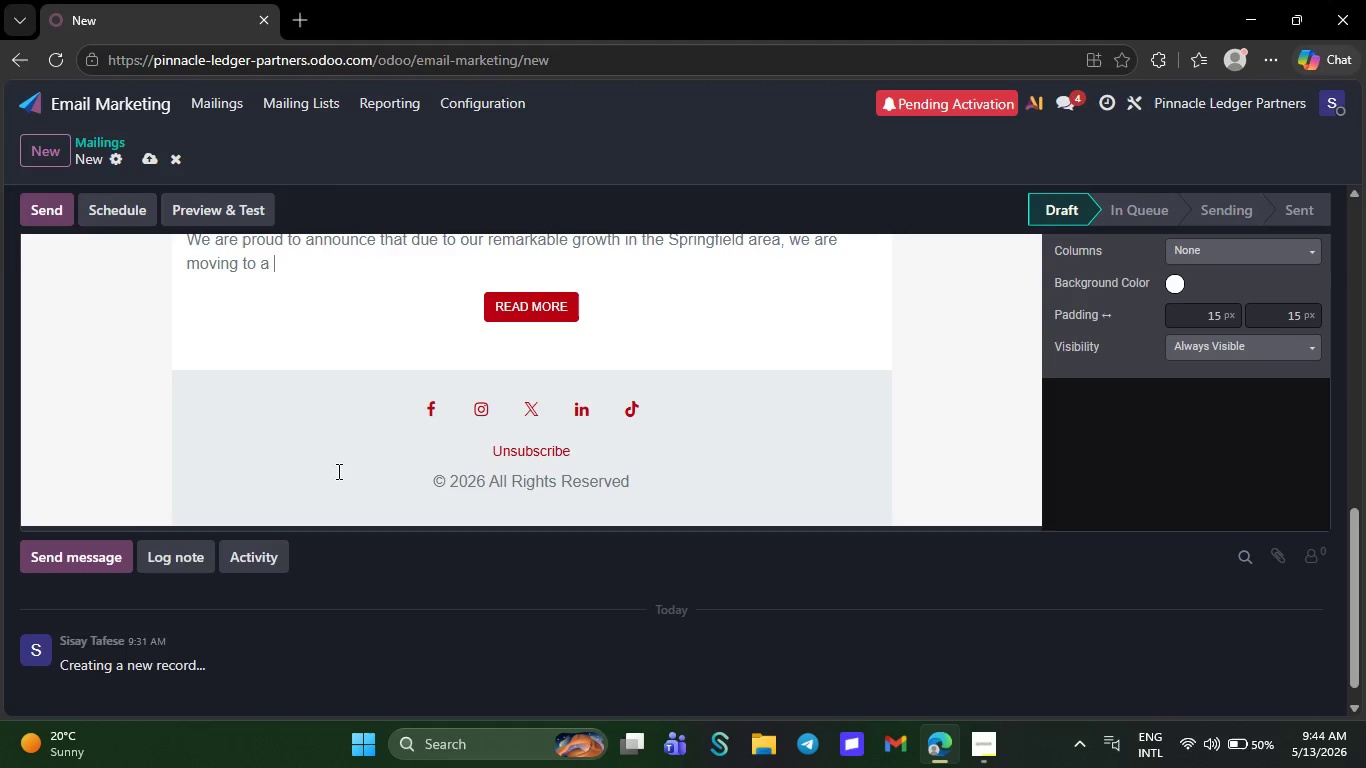 
key(Backspace)
 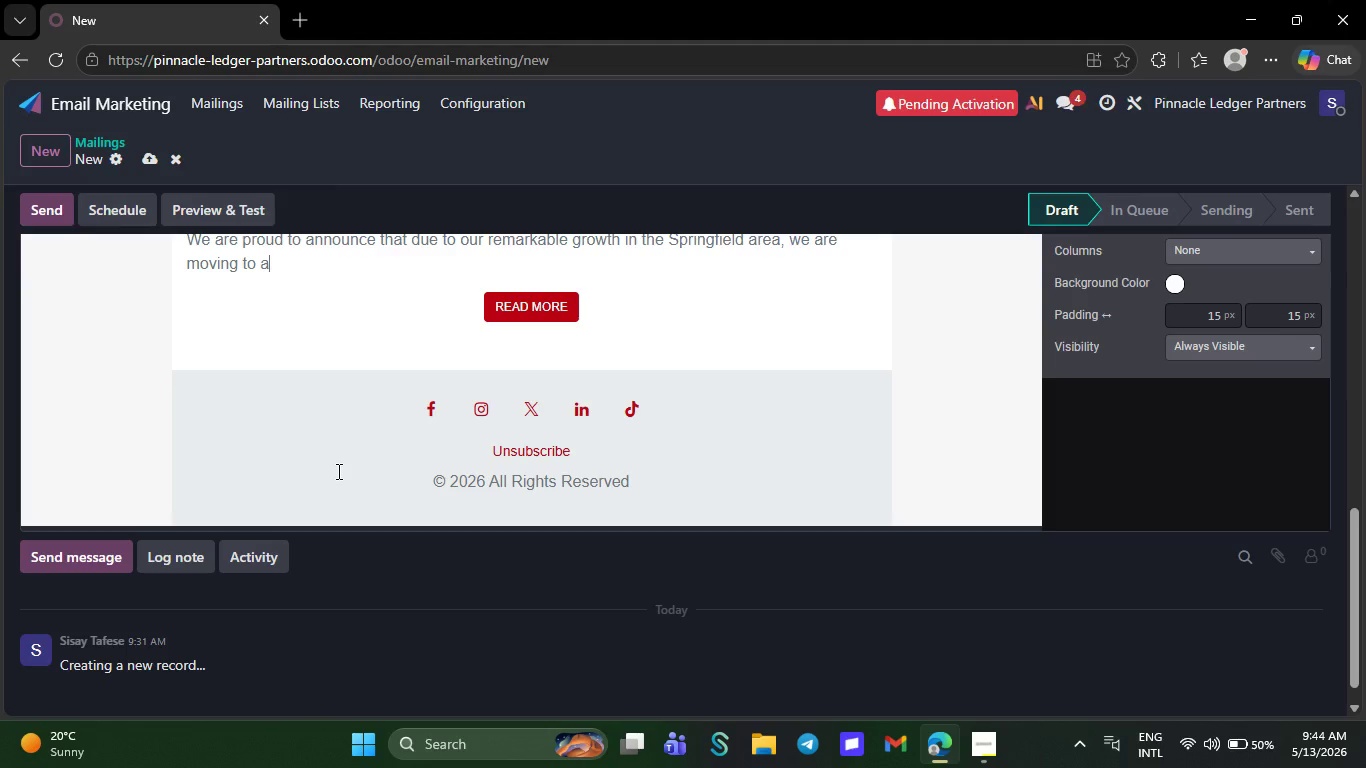 
key(Backspace)
 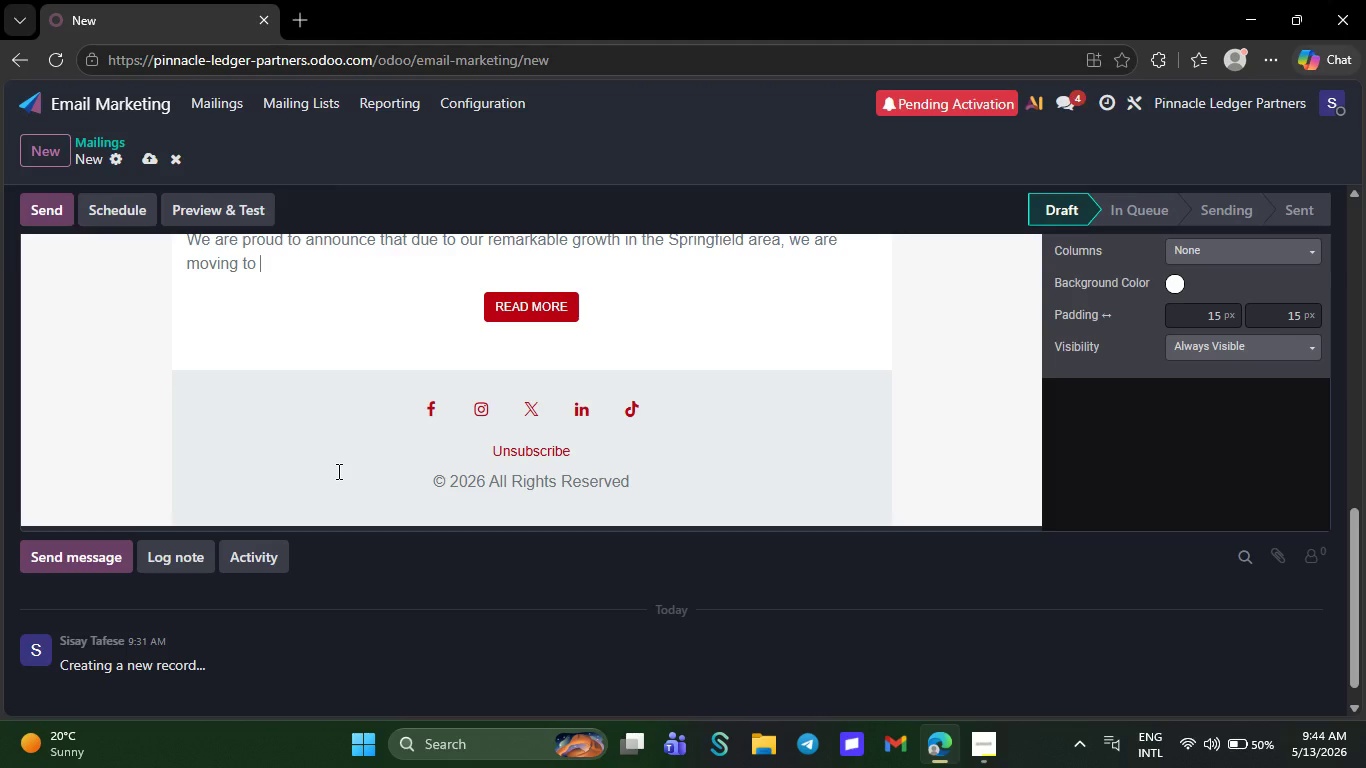 
key(Backspace)
 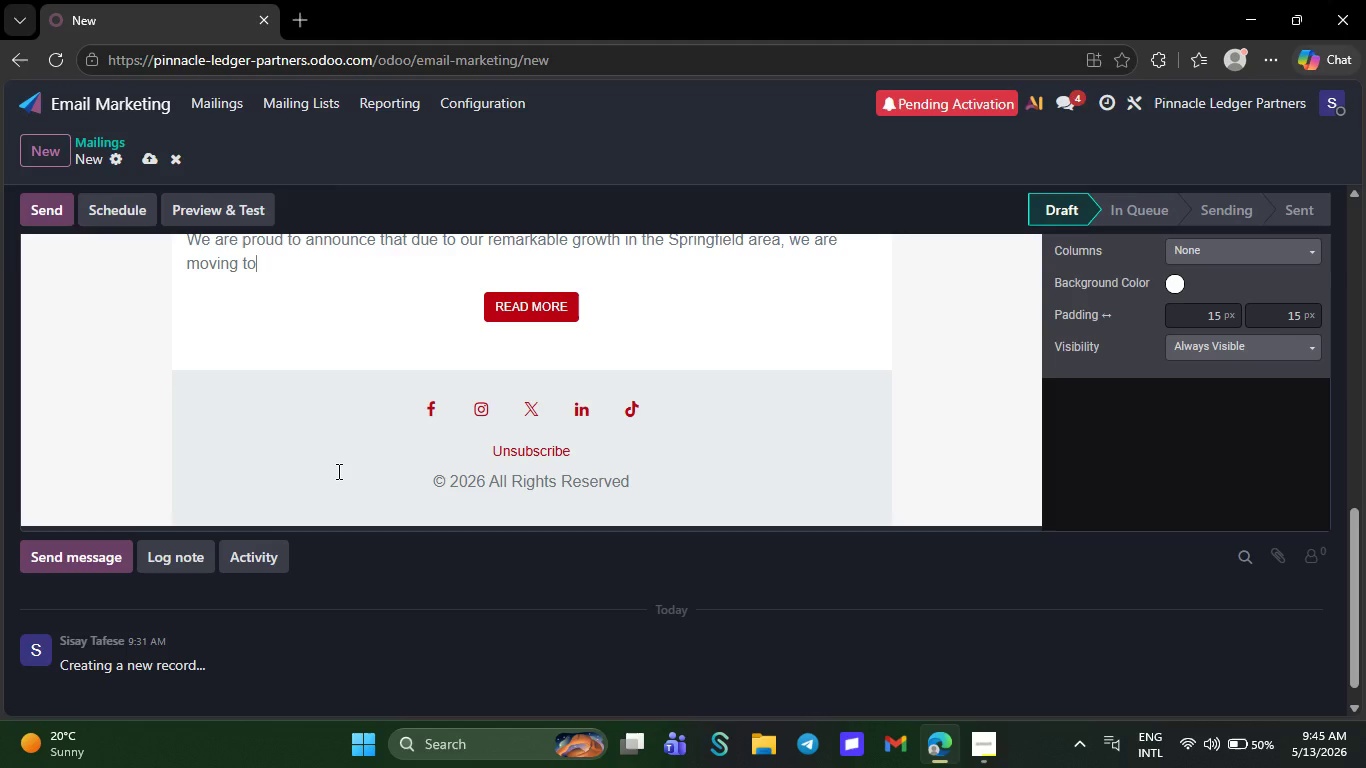 
wait(13.73)
 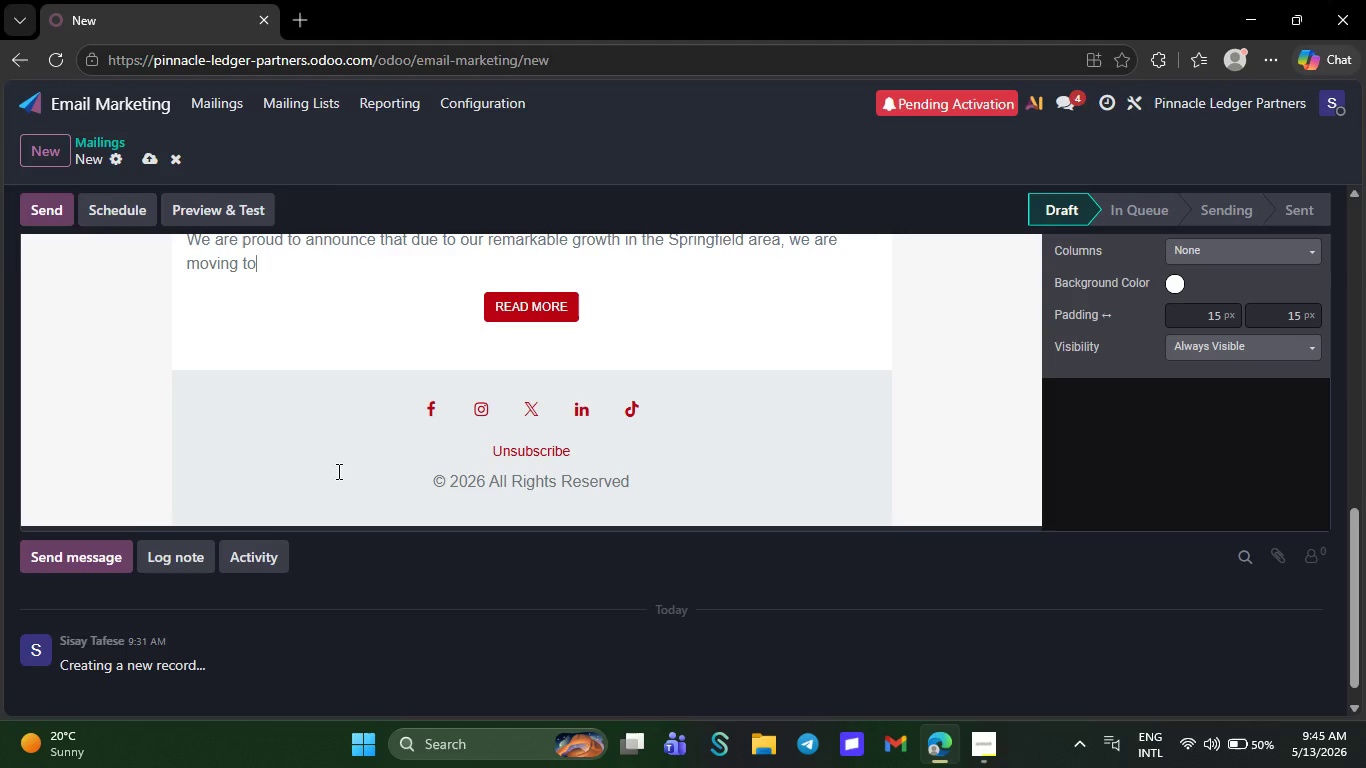 
key(Backspace)
 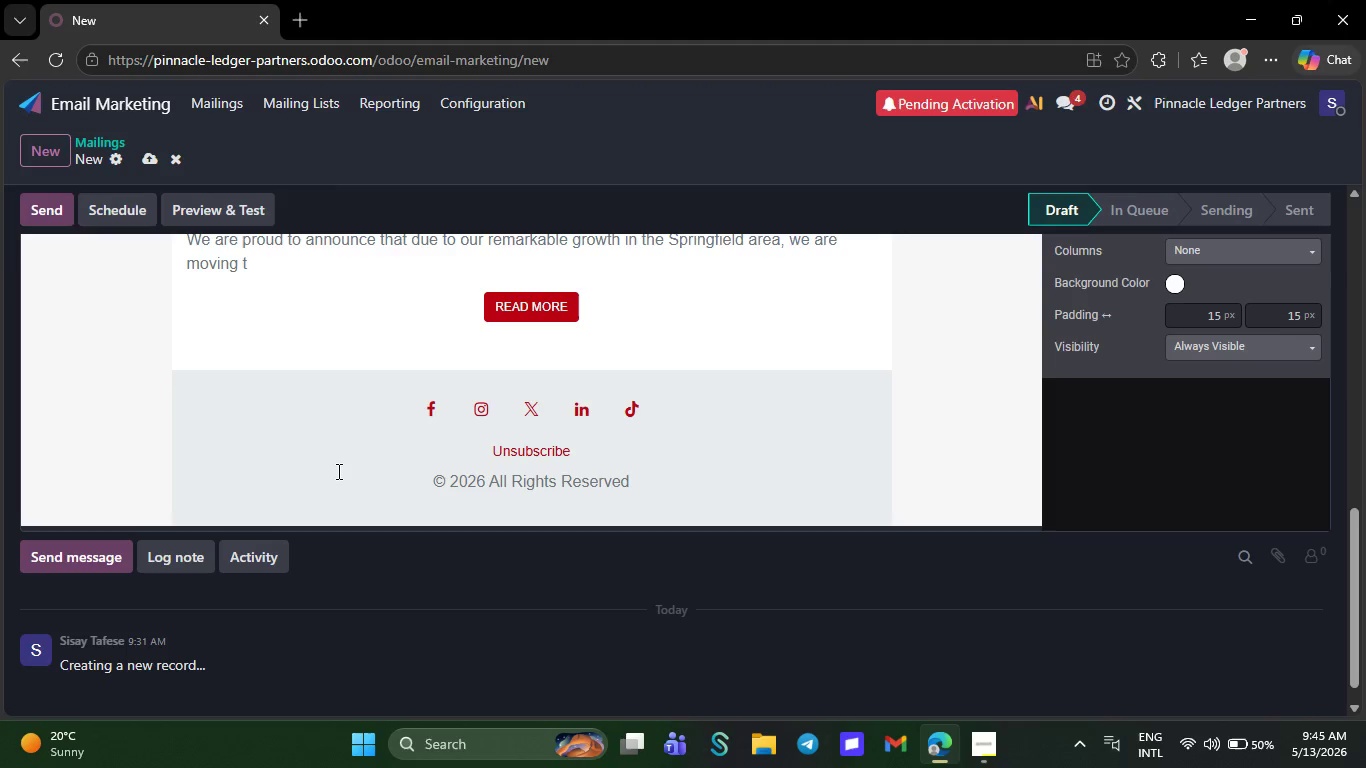 
key(Backspace)
 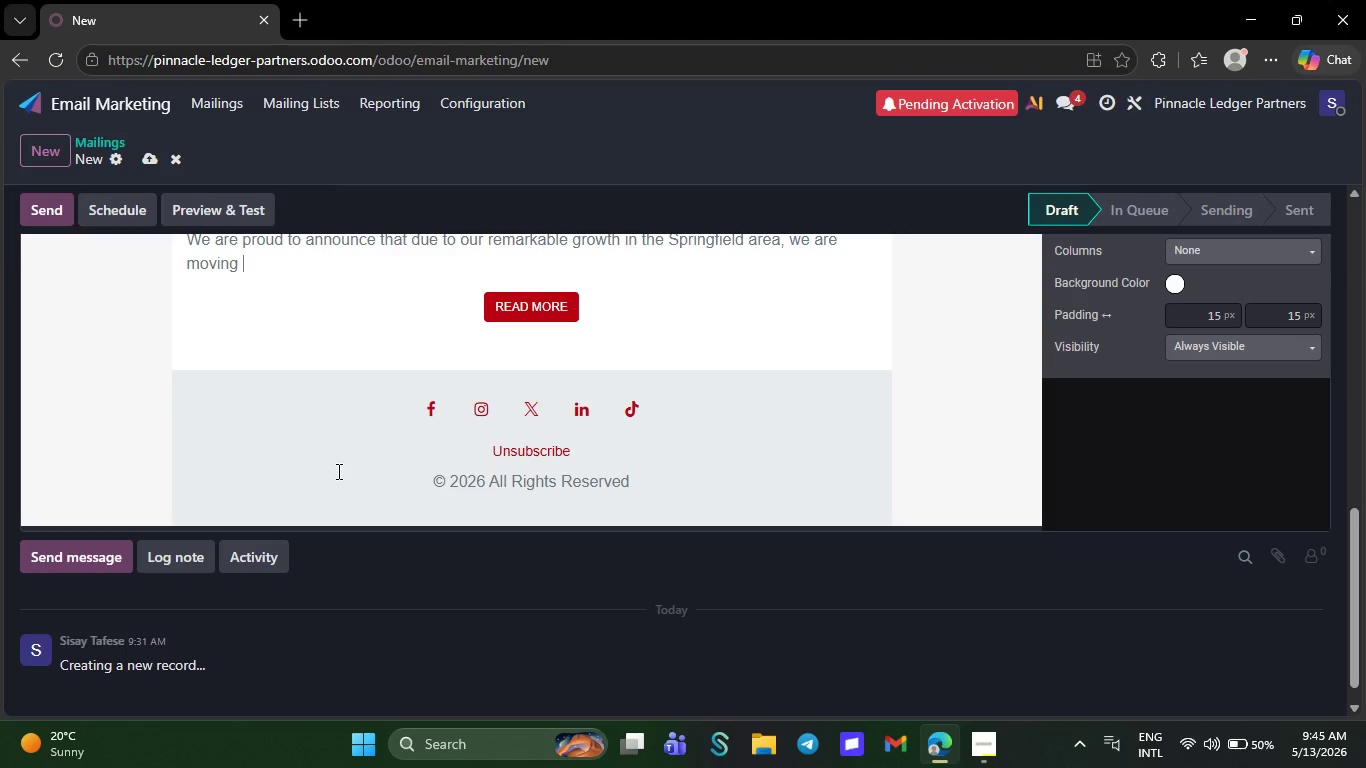 
key(Backspace)
 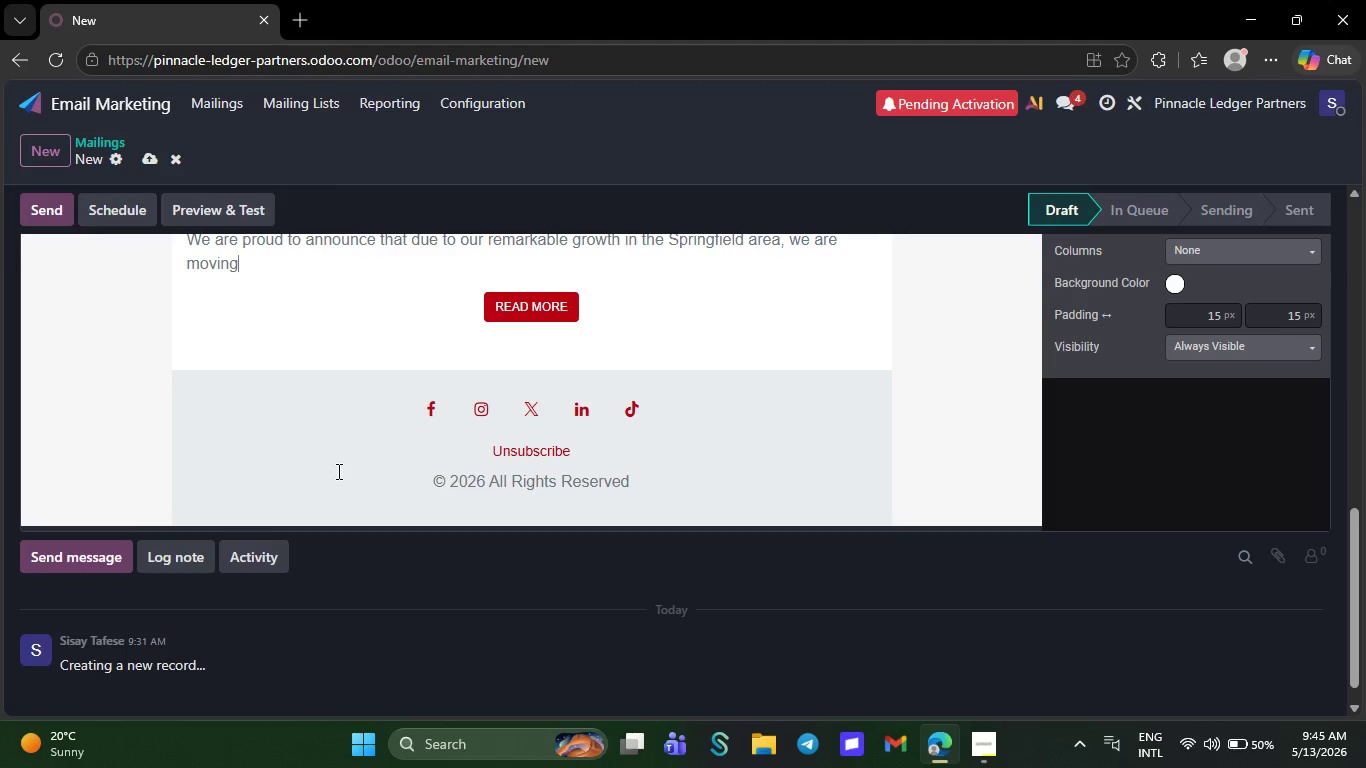 
key(Backspace)
 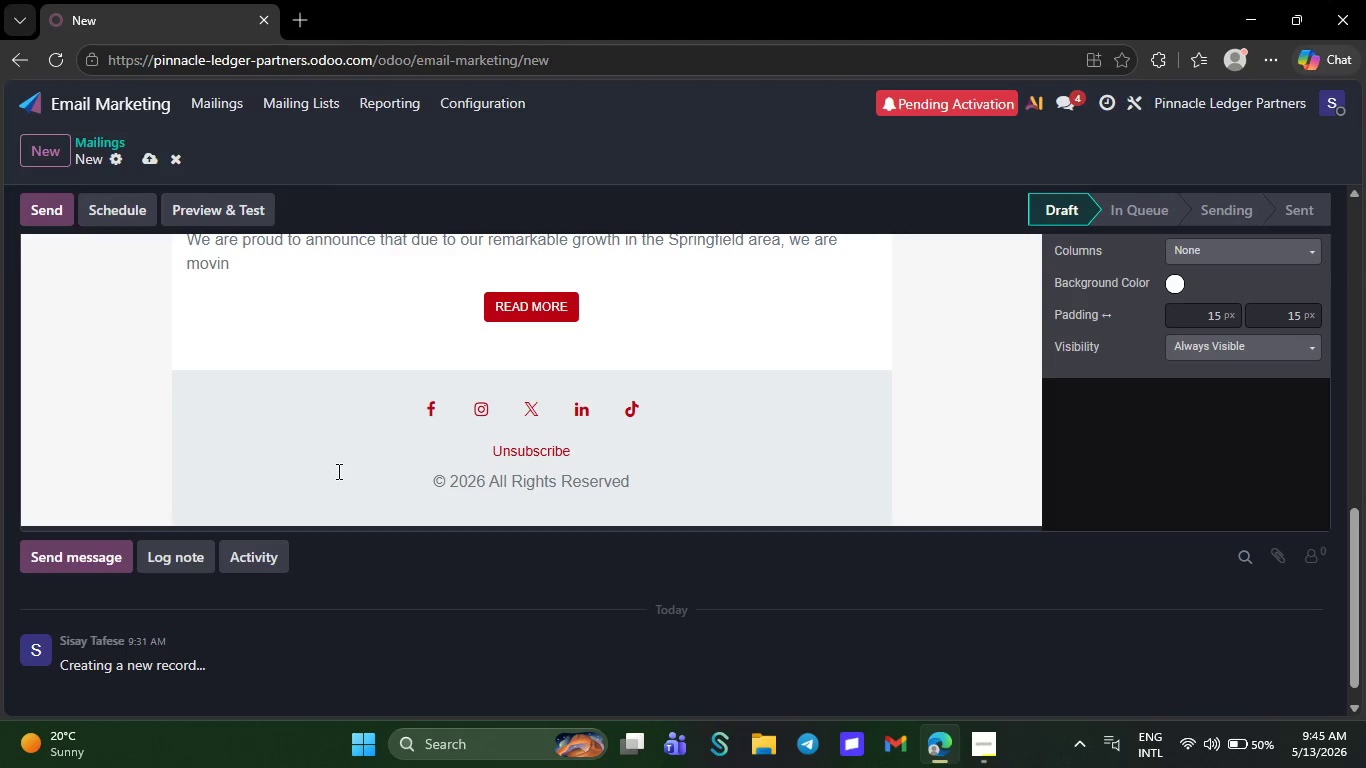 
key(Backspace)
 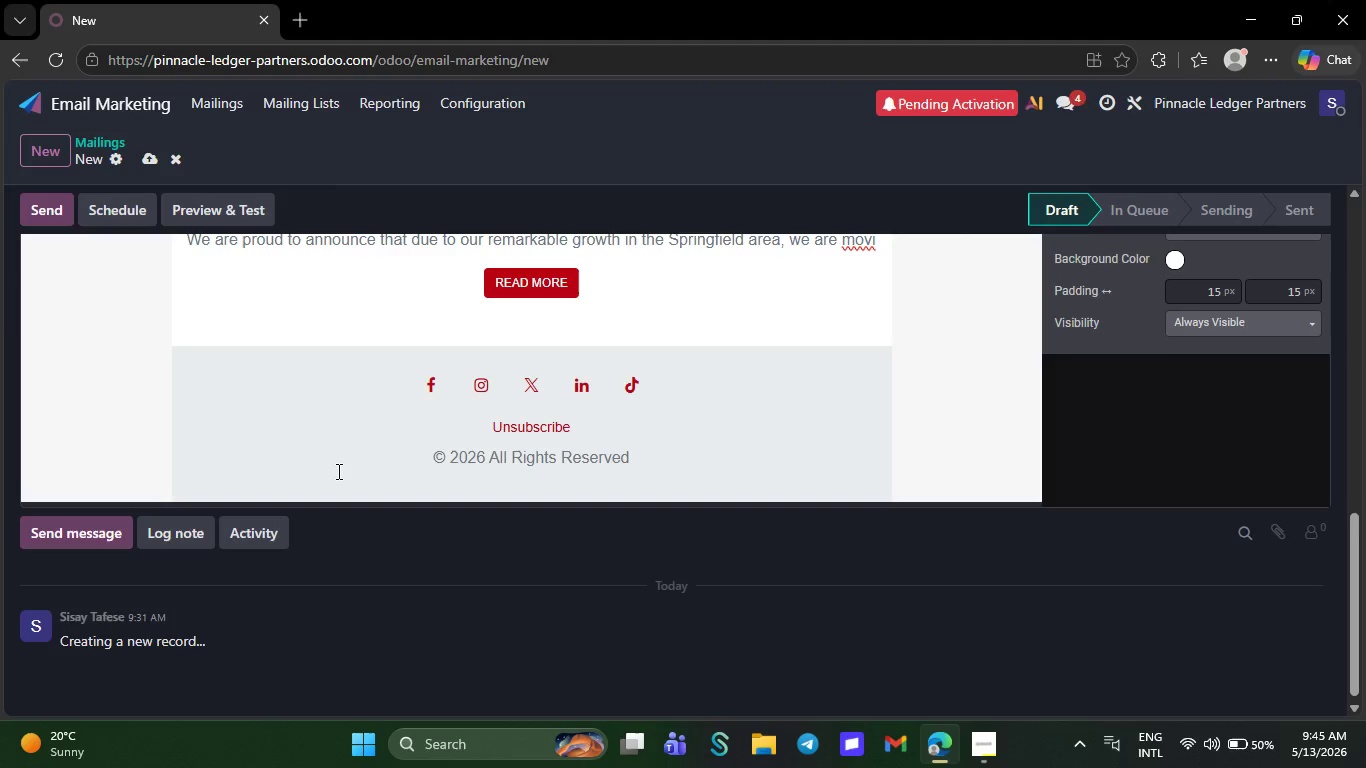 
wait(6.22)
 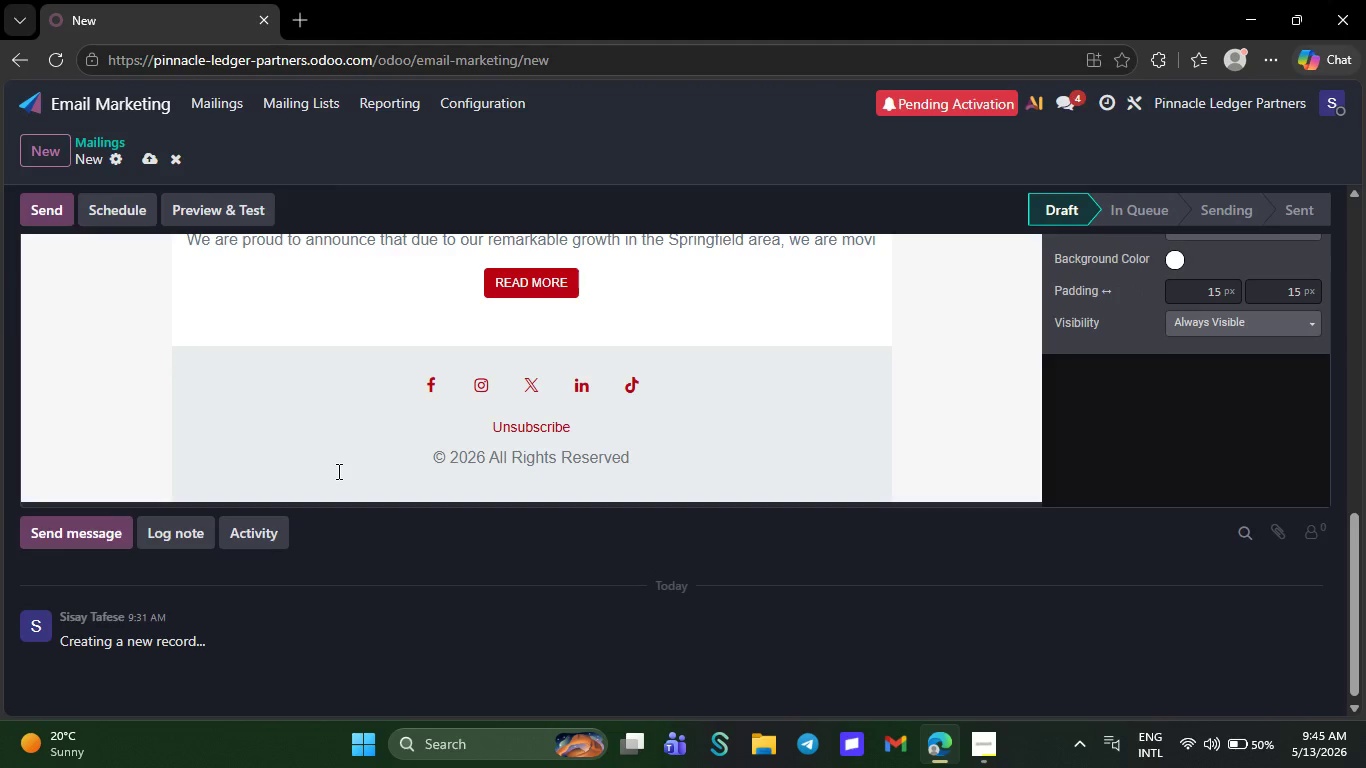 
key(Backspace)
 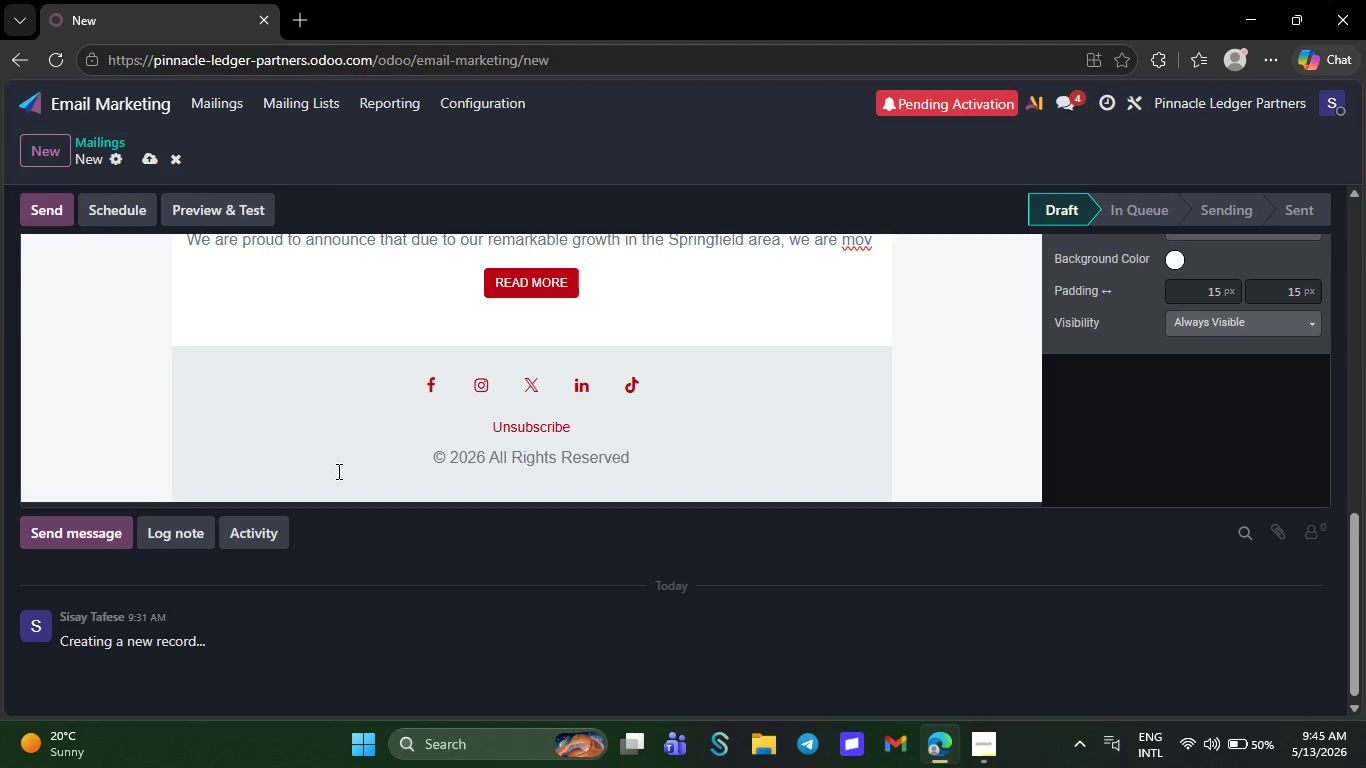 
key(Backspace)
 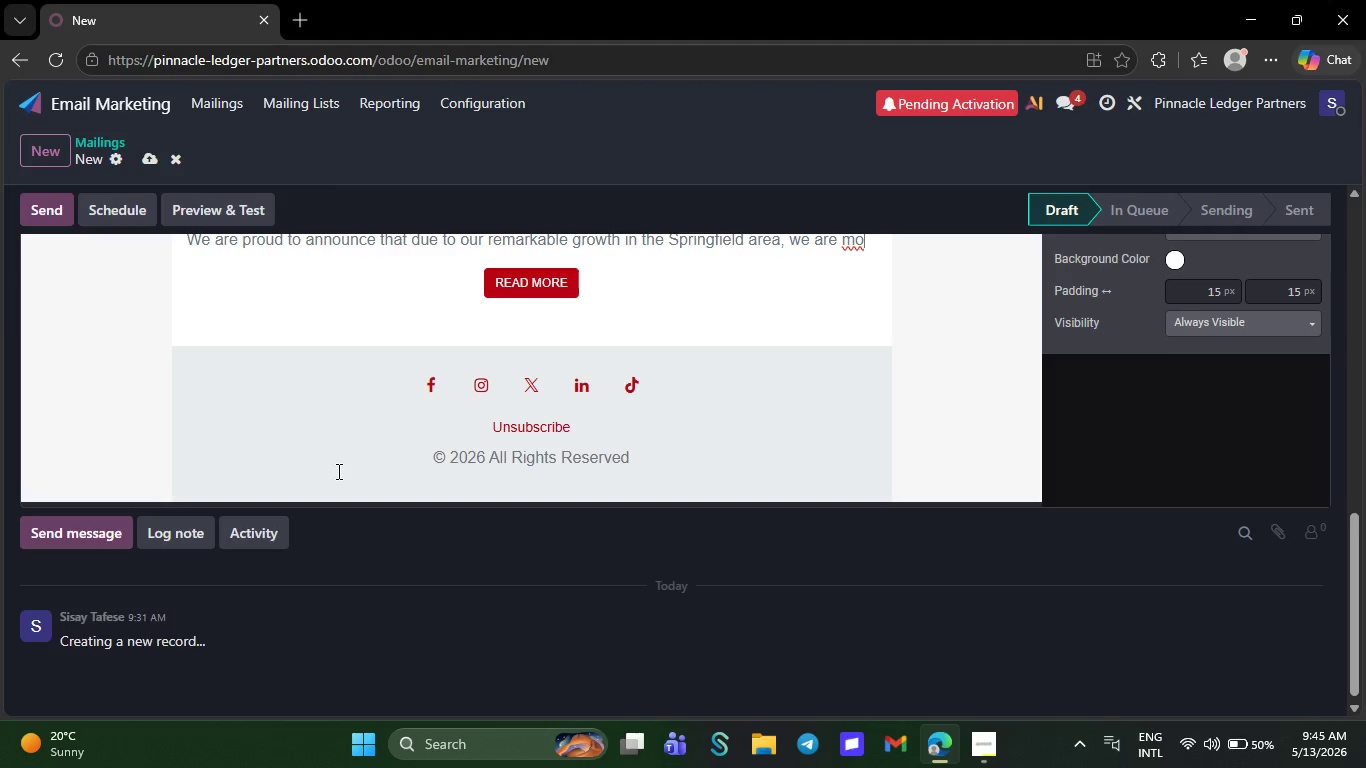 
key(Backspace)
 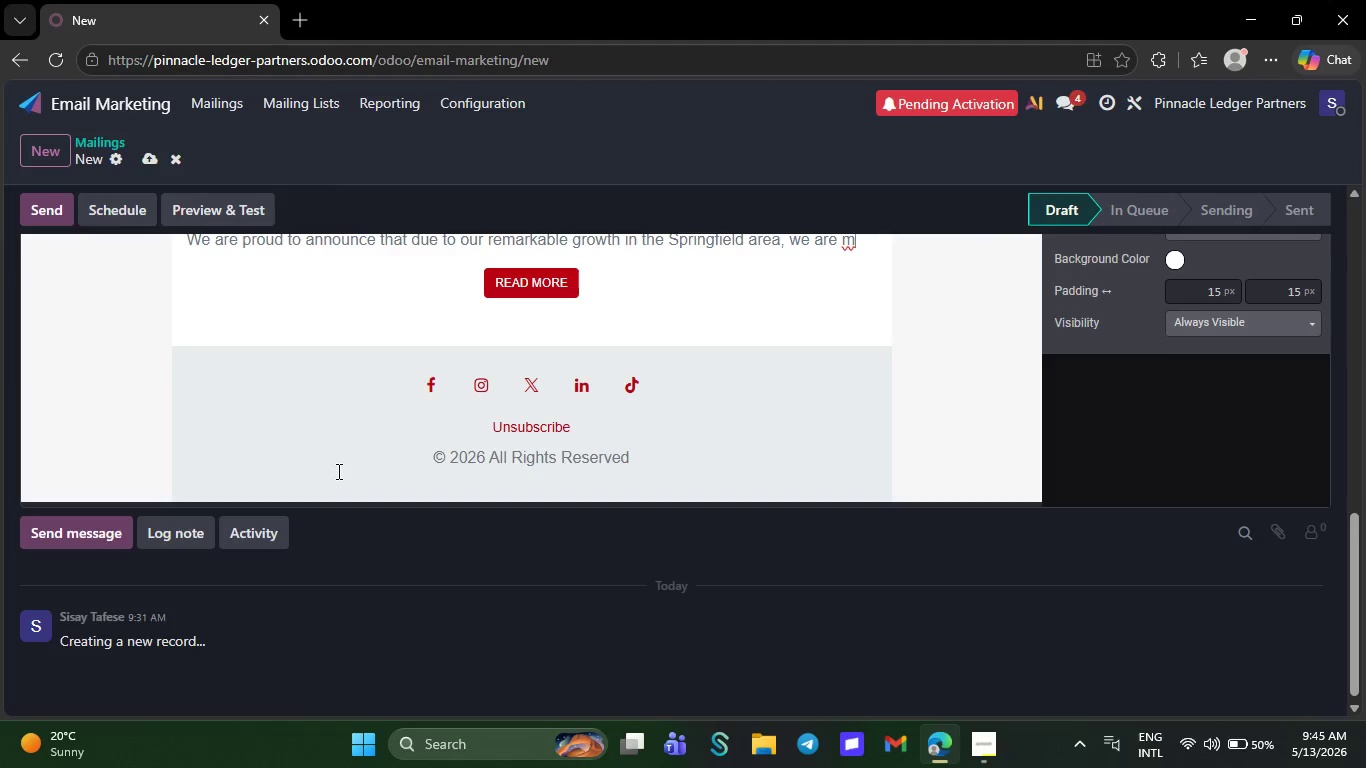 
key(Backspace)
 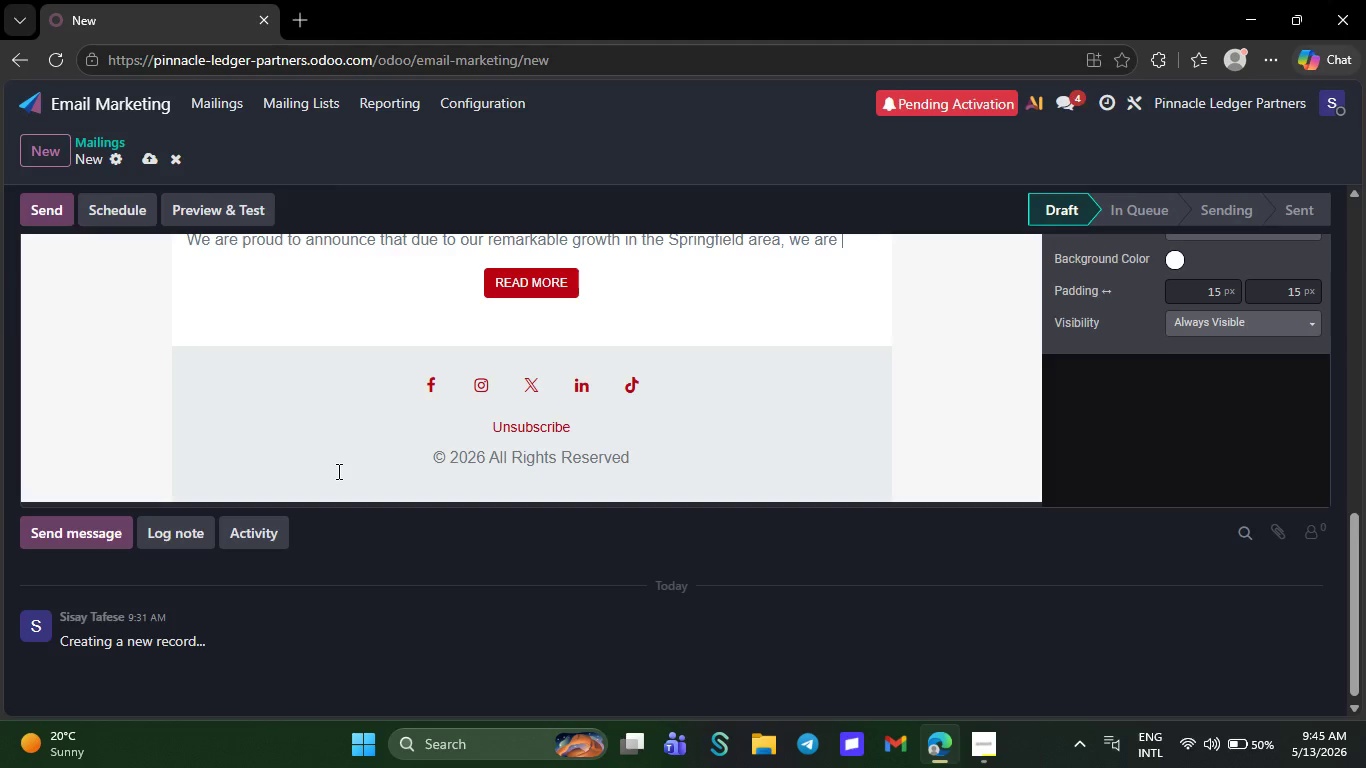 
key(Backspace)
 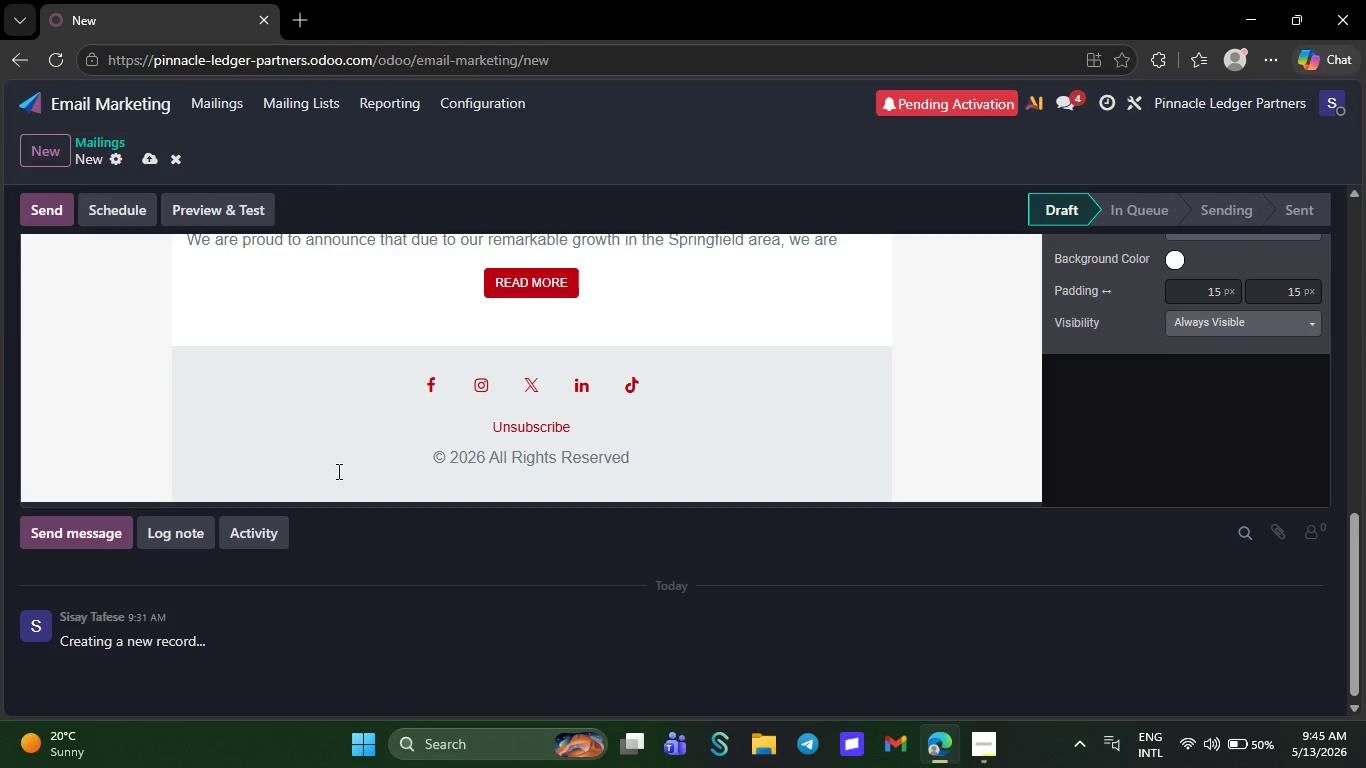 
key(Backspace)
 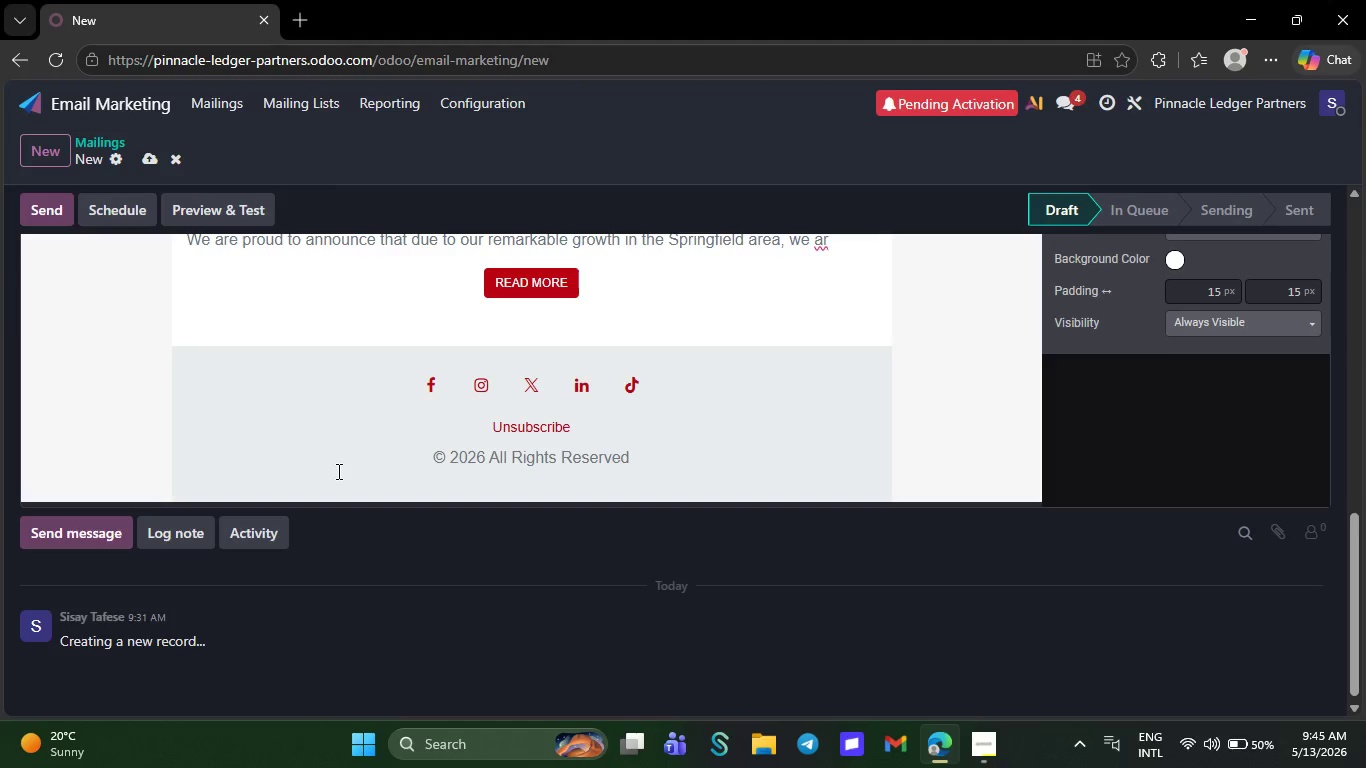 
key(Backspace)
 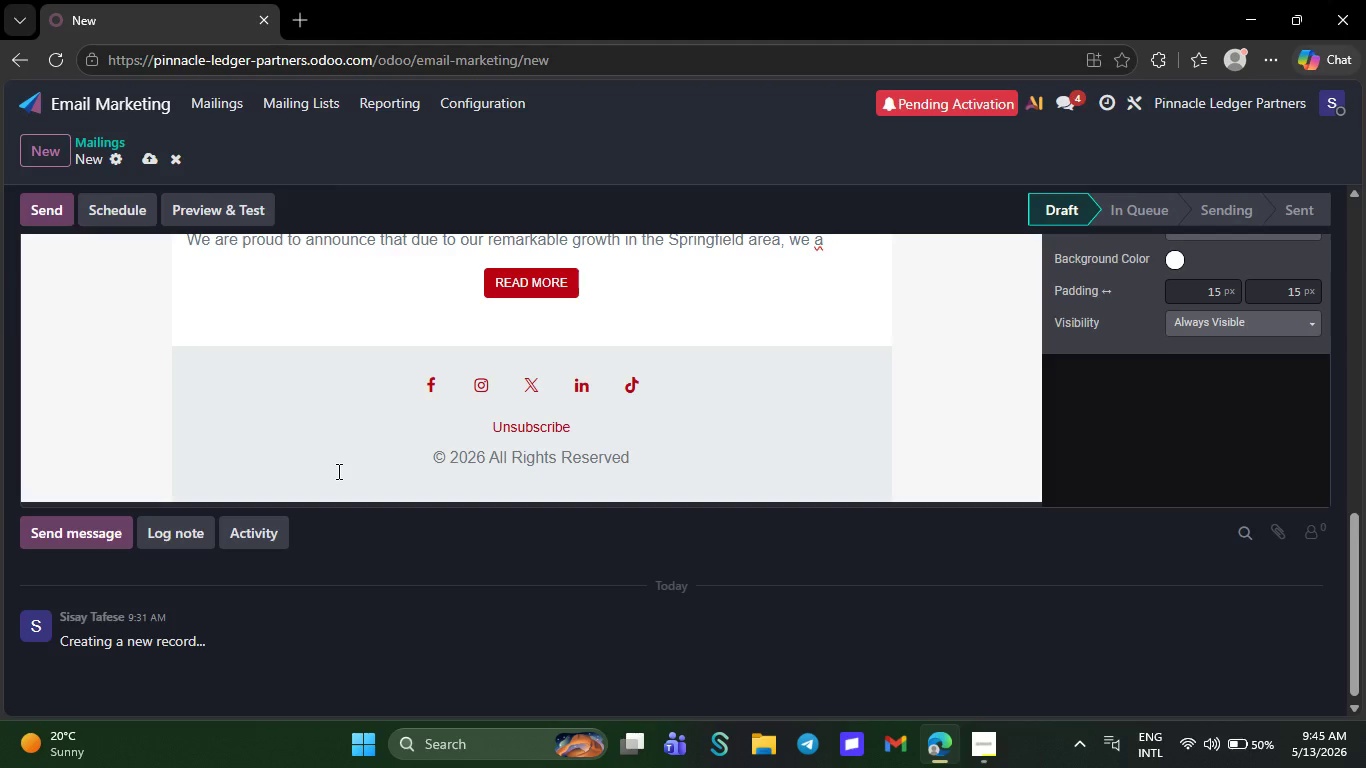 
key(Backspace)
 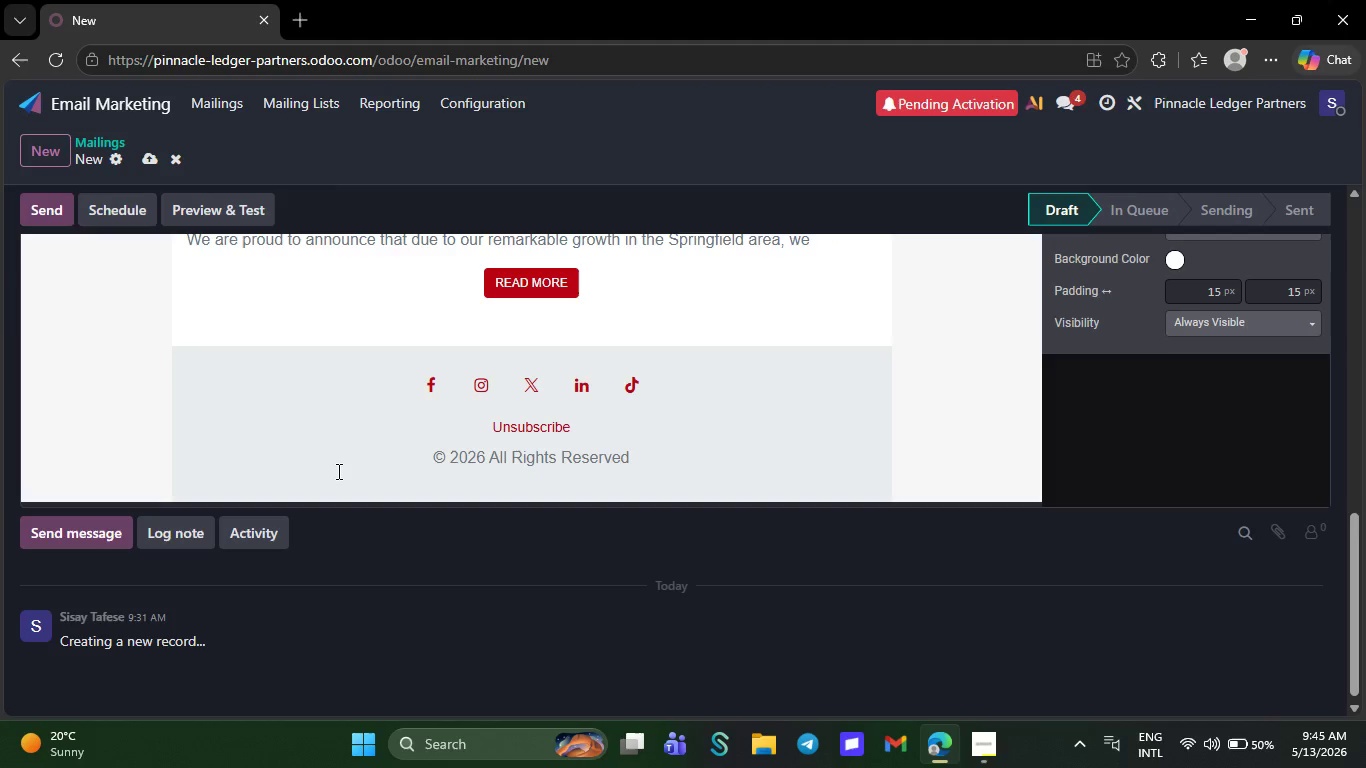 
key(Backspace)
 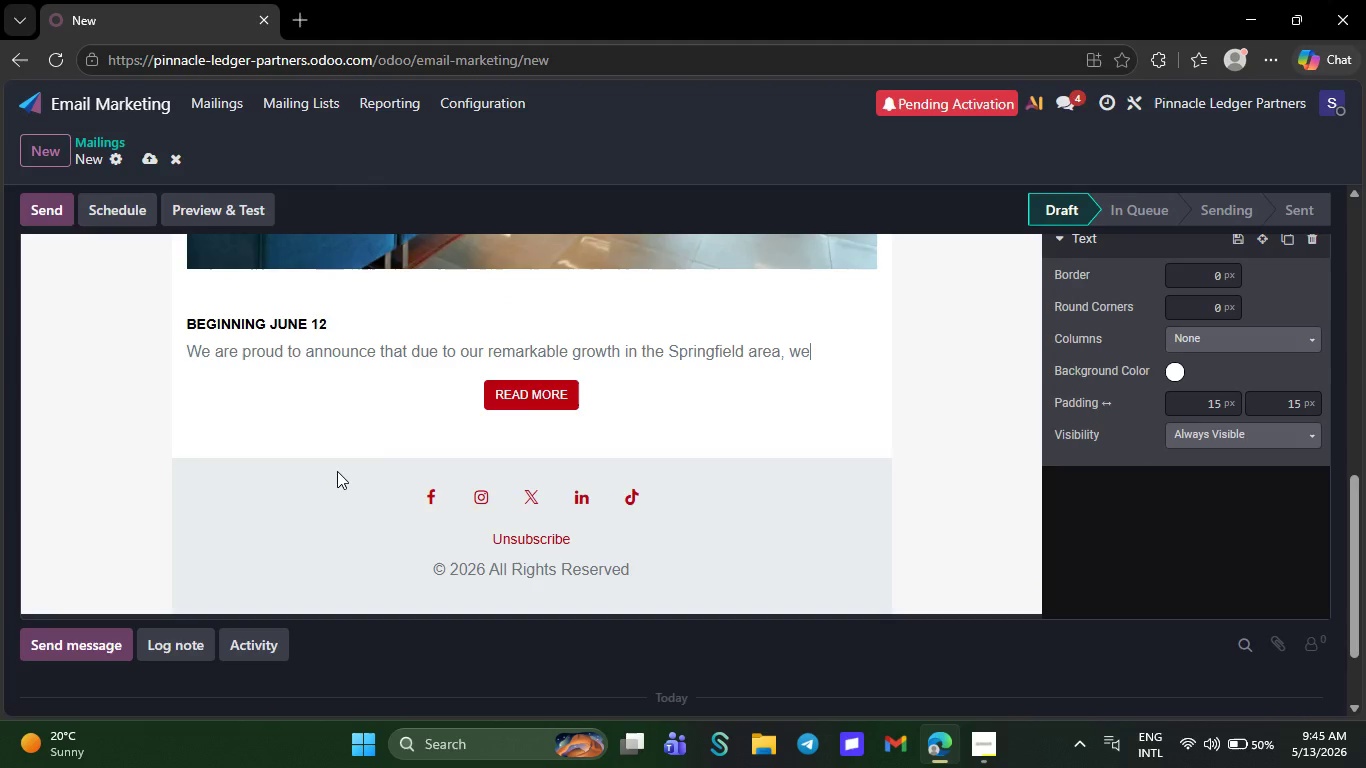 
key(Backspace)
 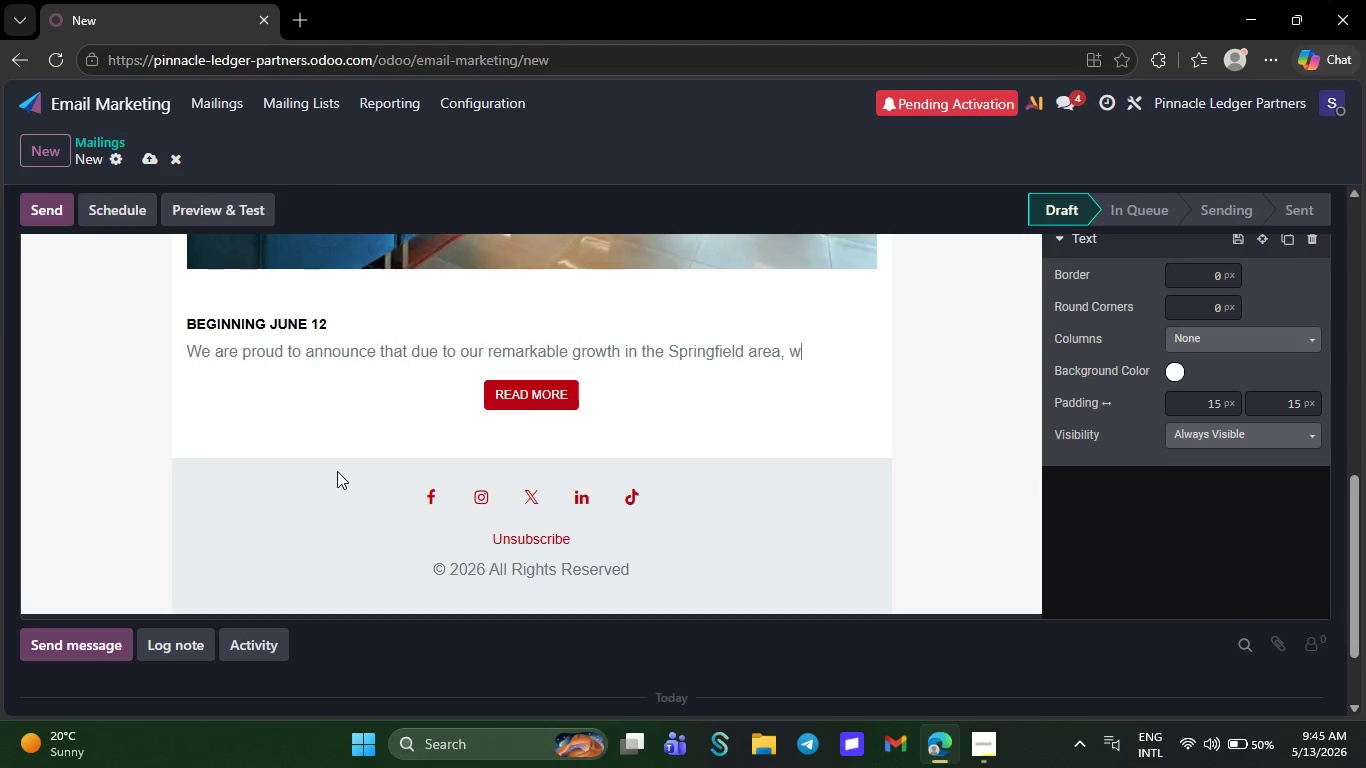 
key(Backspace)
 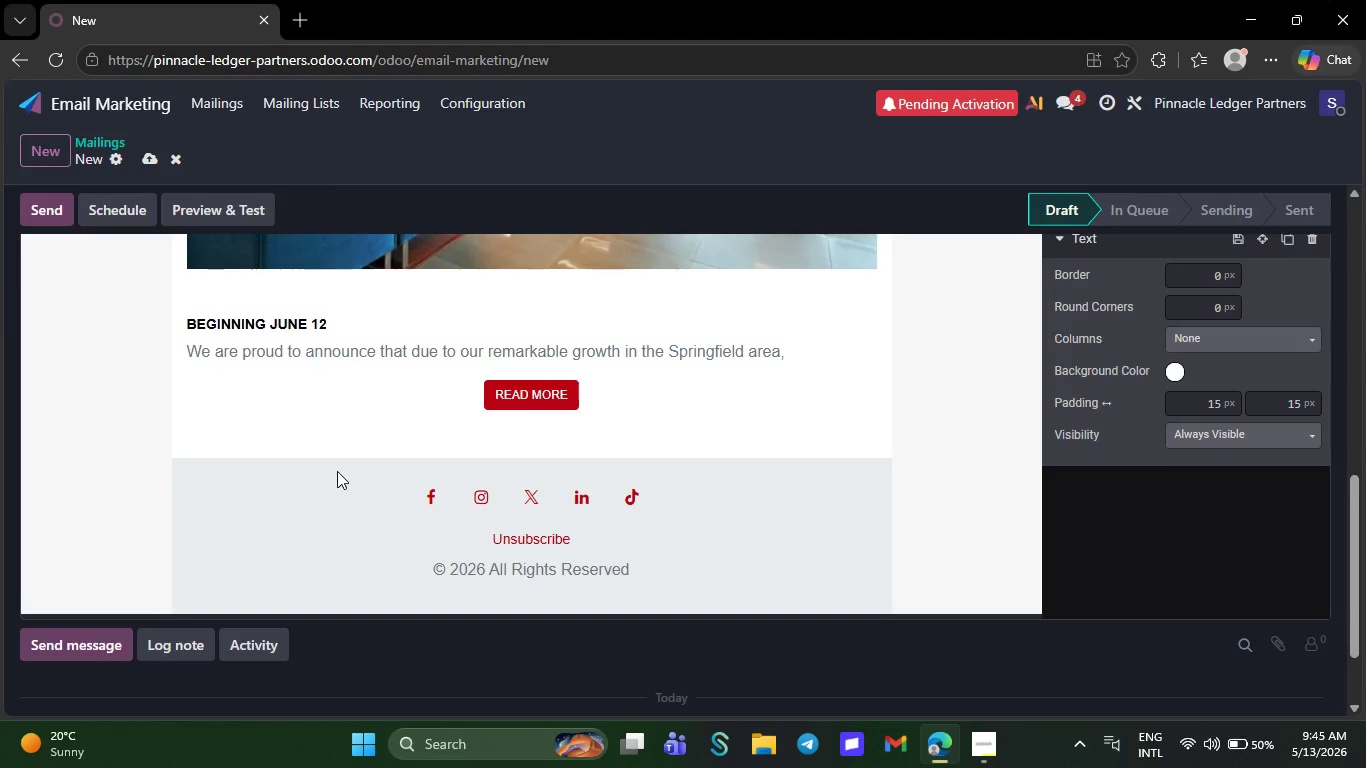 
key(Backspace)
 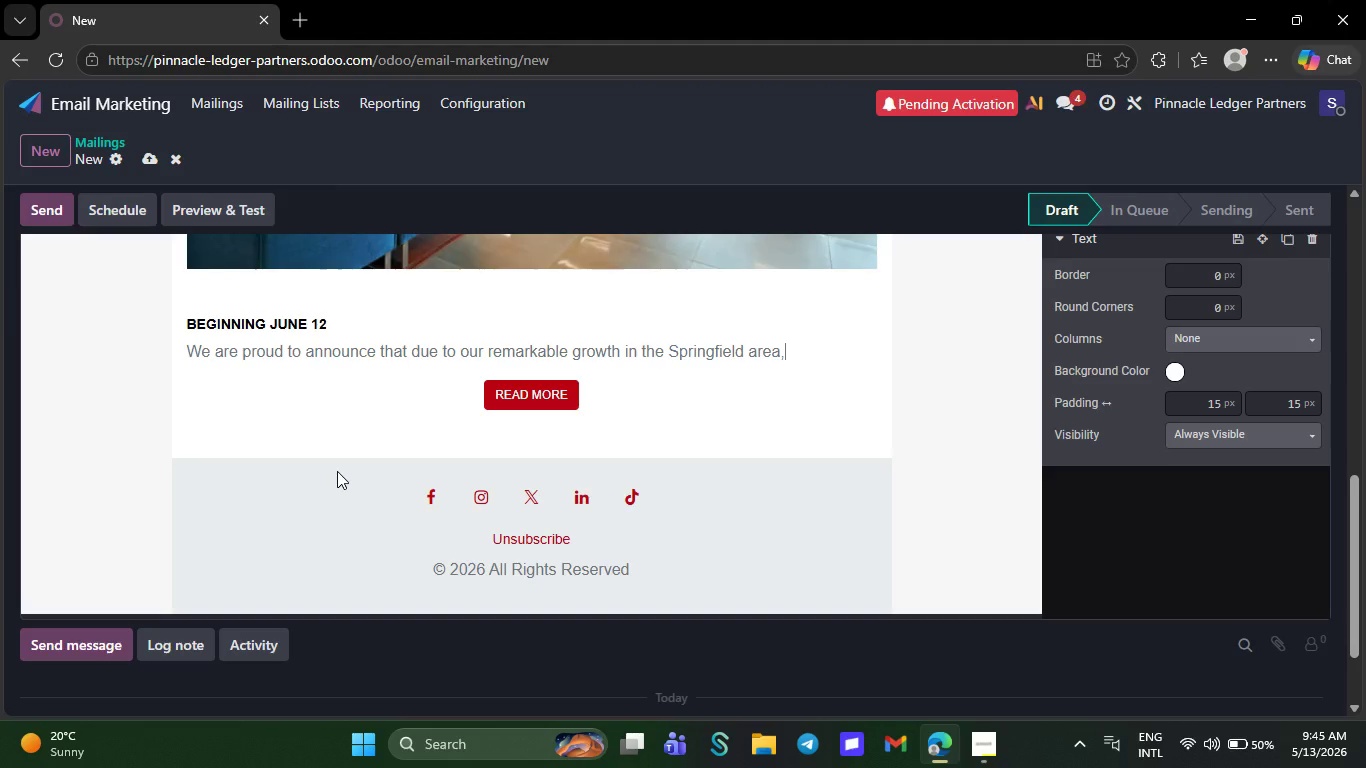 
key(Backspace)
 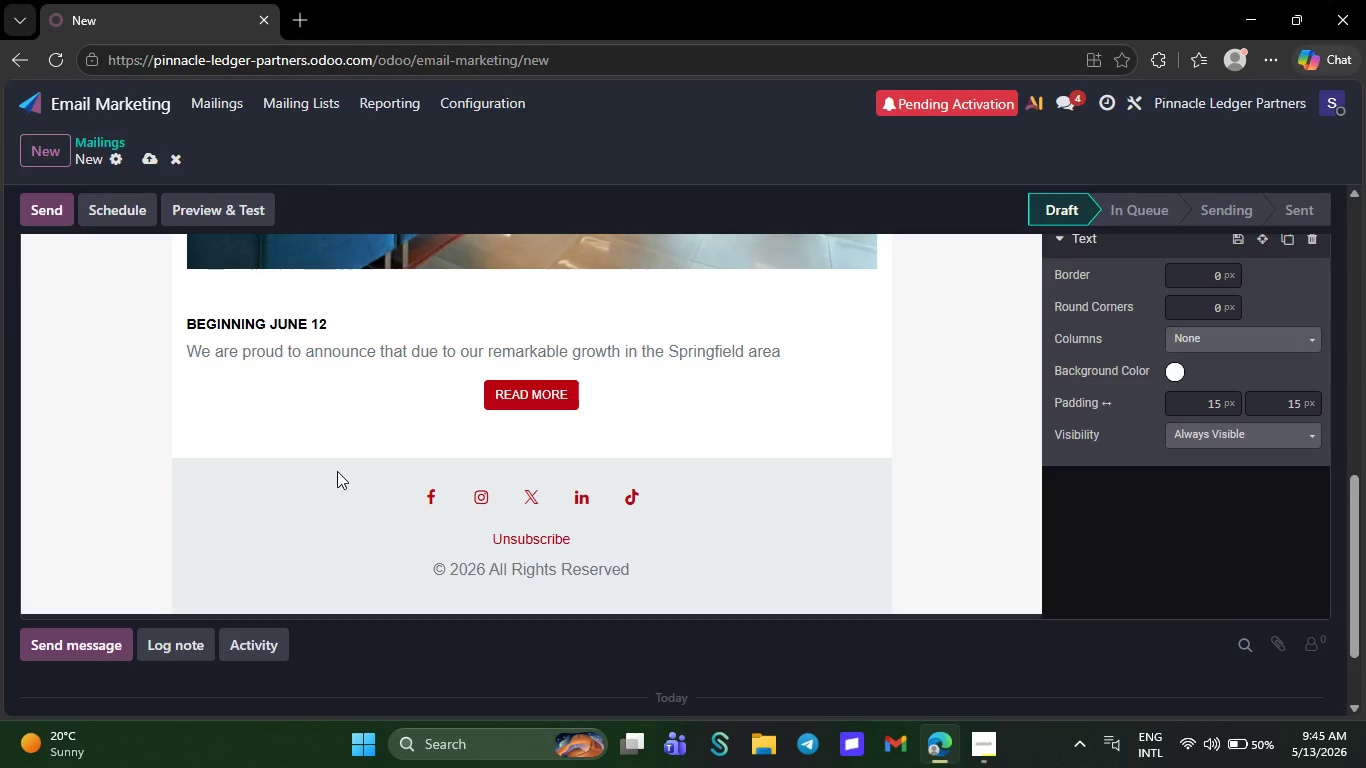 
key(Backspace)
 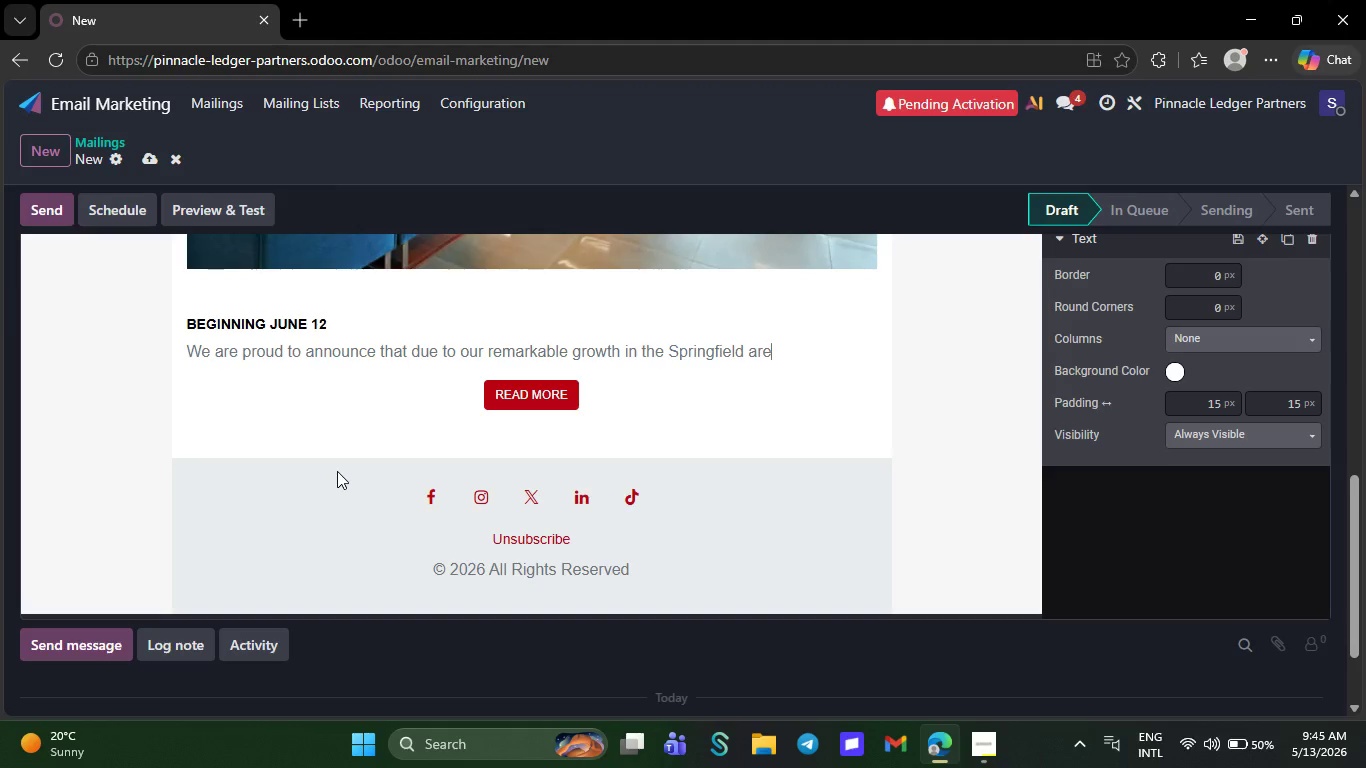 
key(Backspace)
 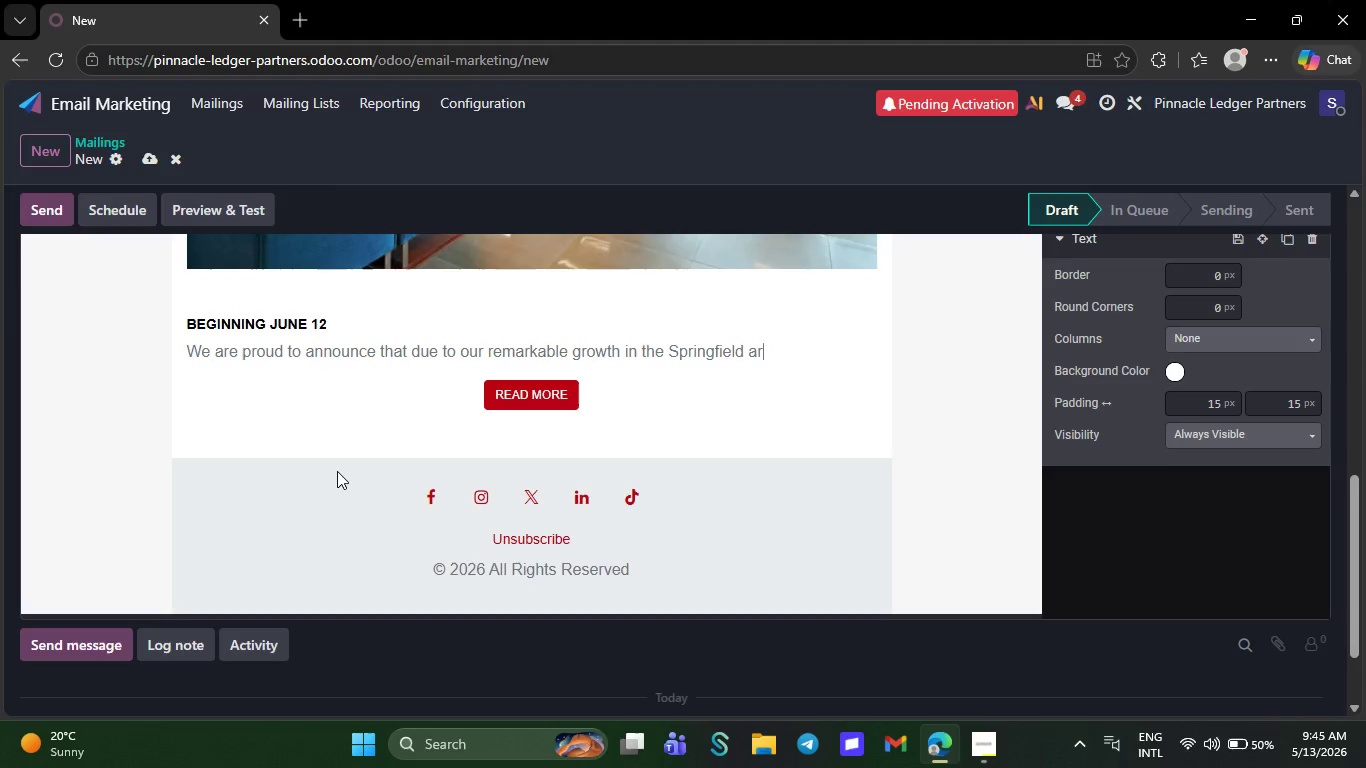 
key(Backspace)
 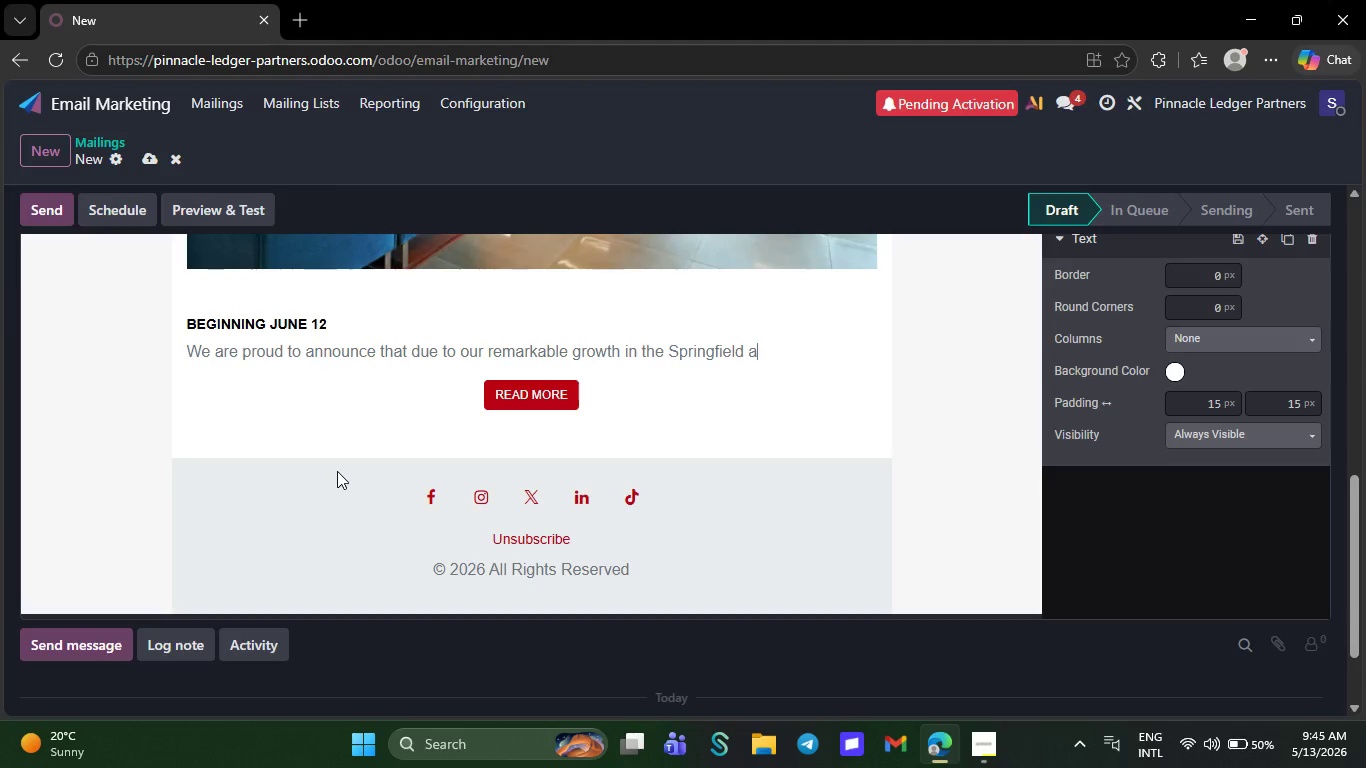 
key(Backspace)
 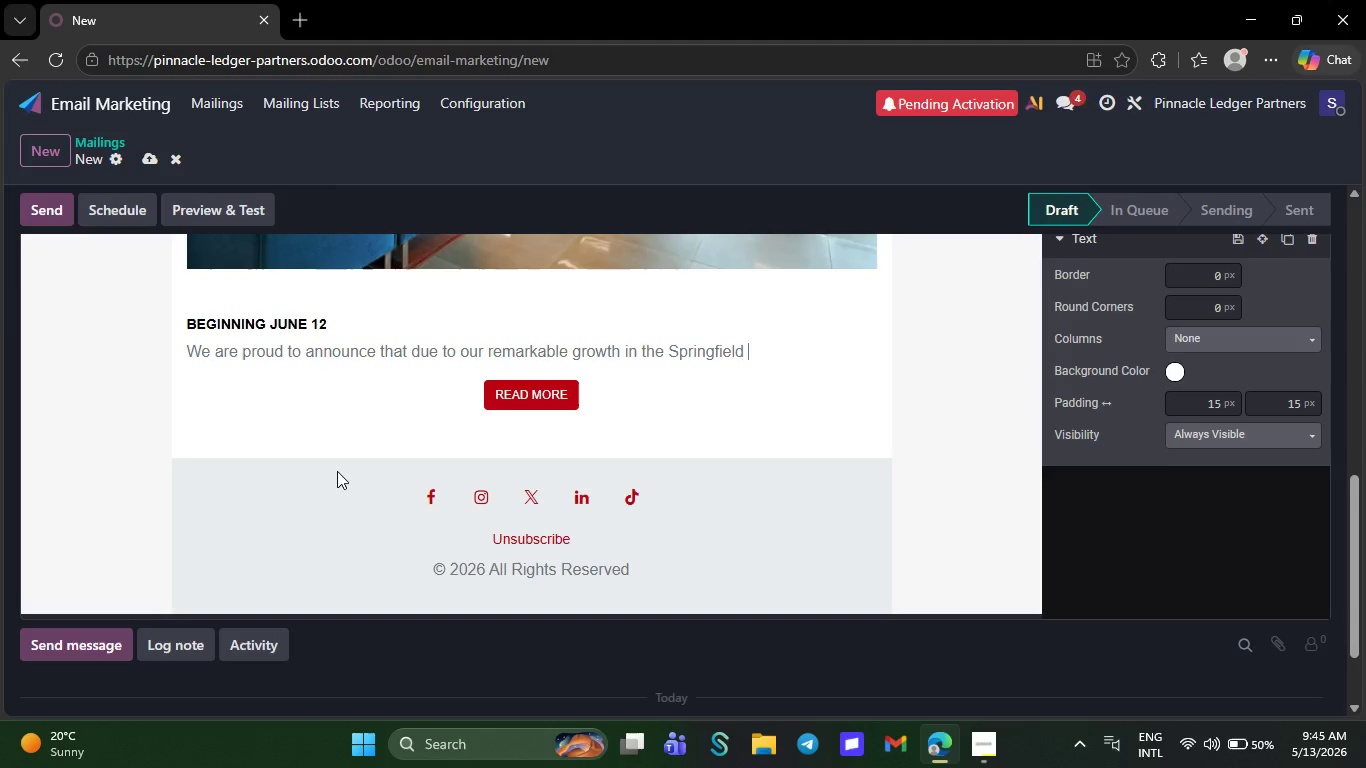 
key(Backspace)
 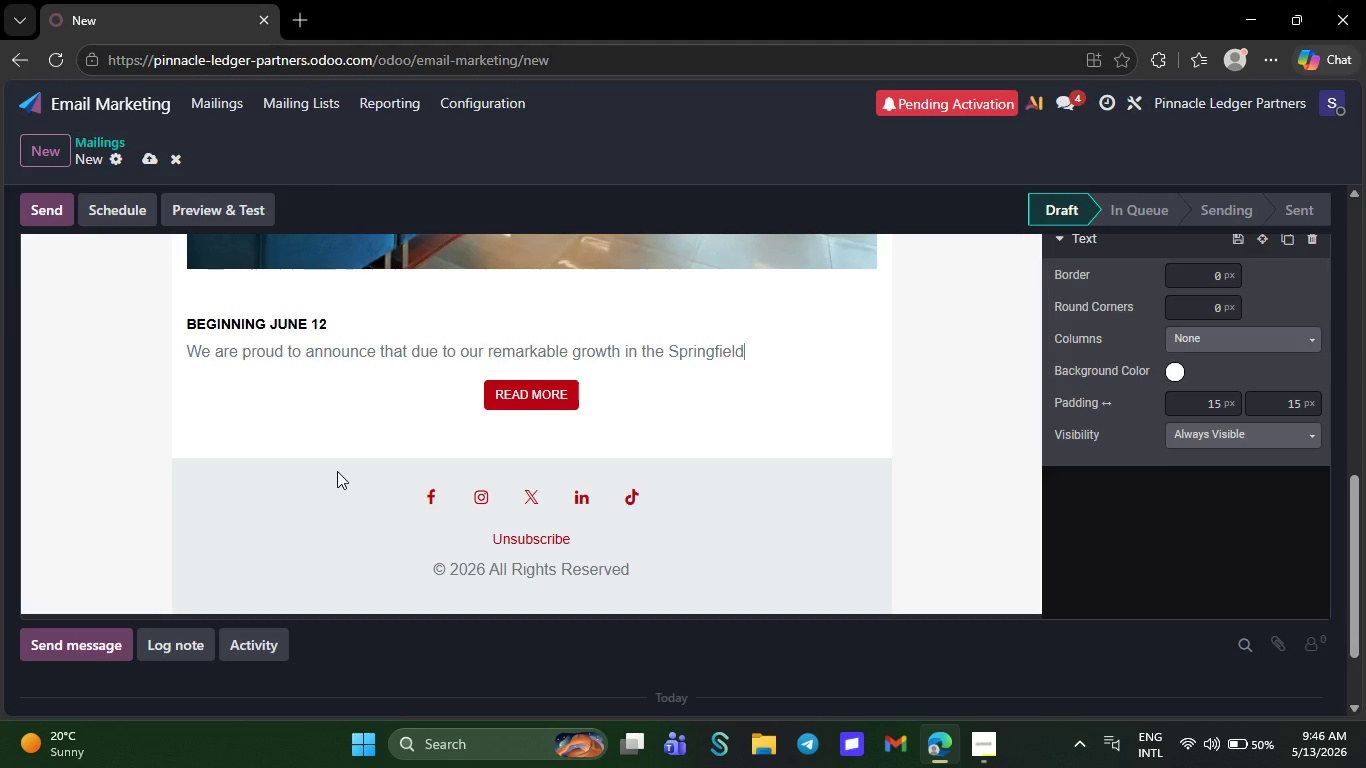 
key(Backspace)
 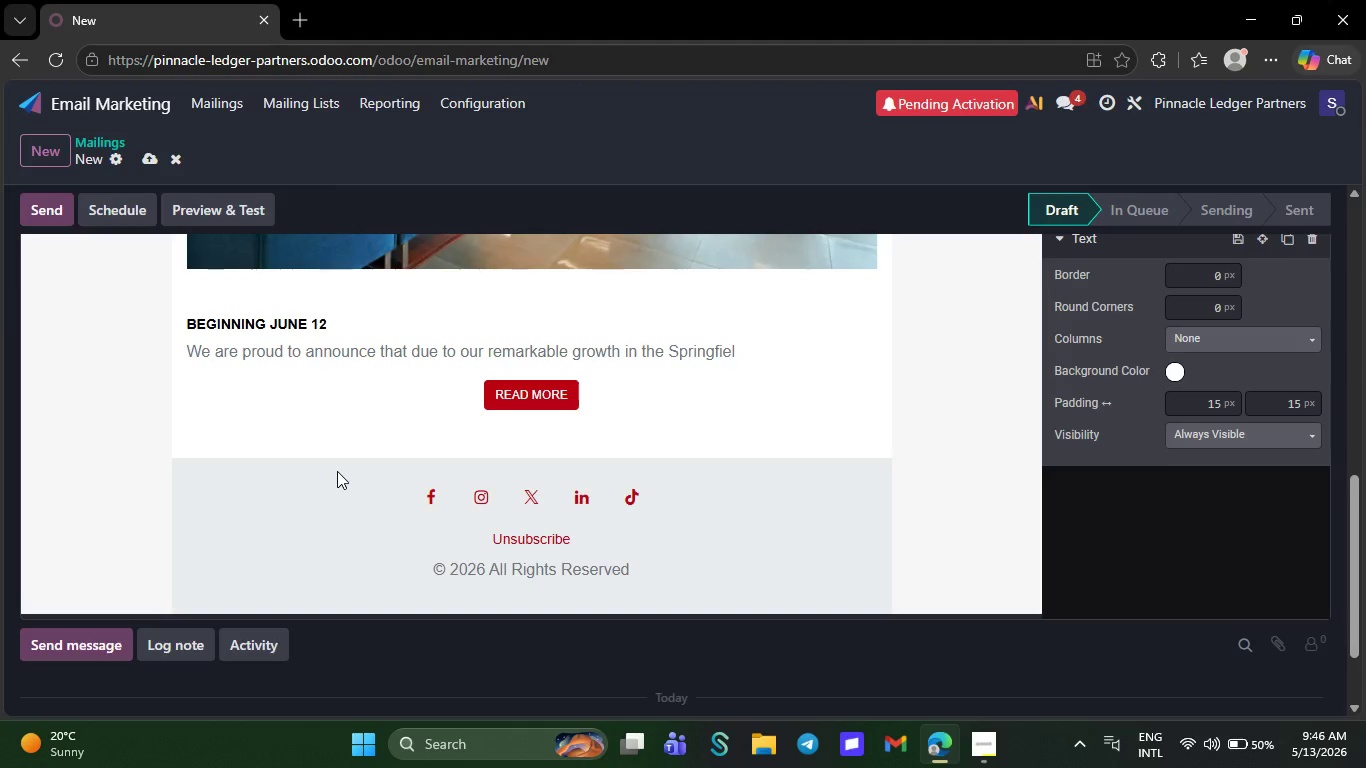 
key(Backspace)
 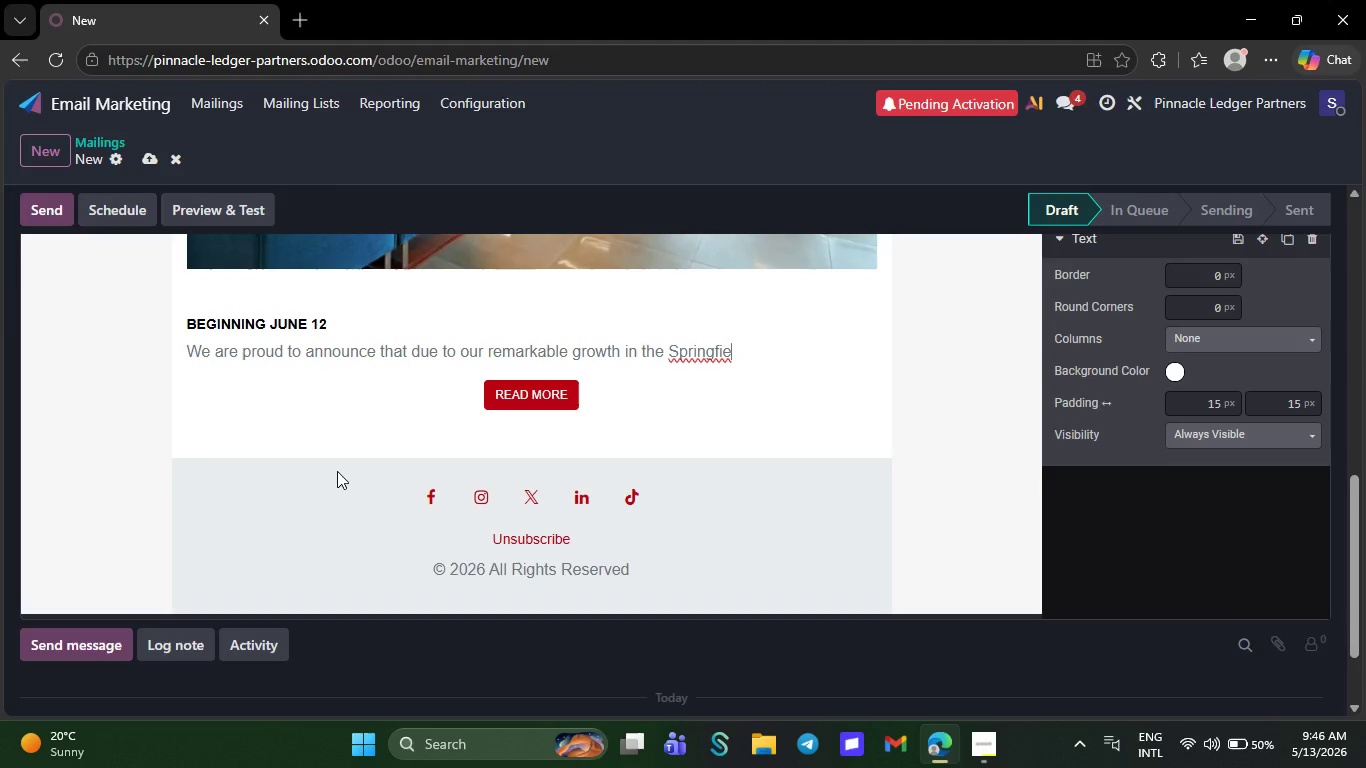 
key(Backspace)
 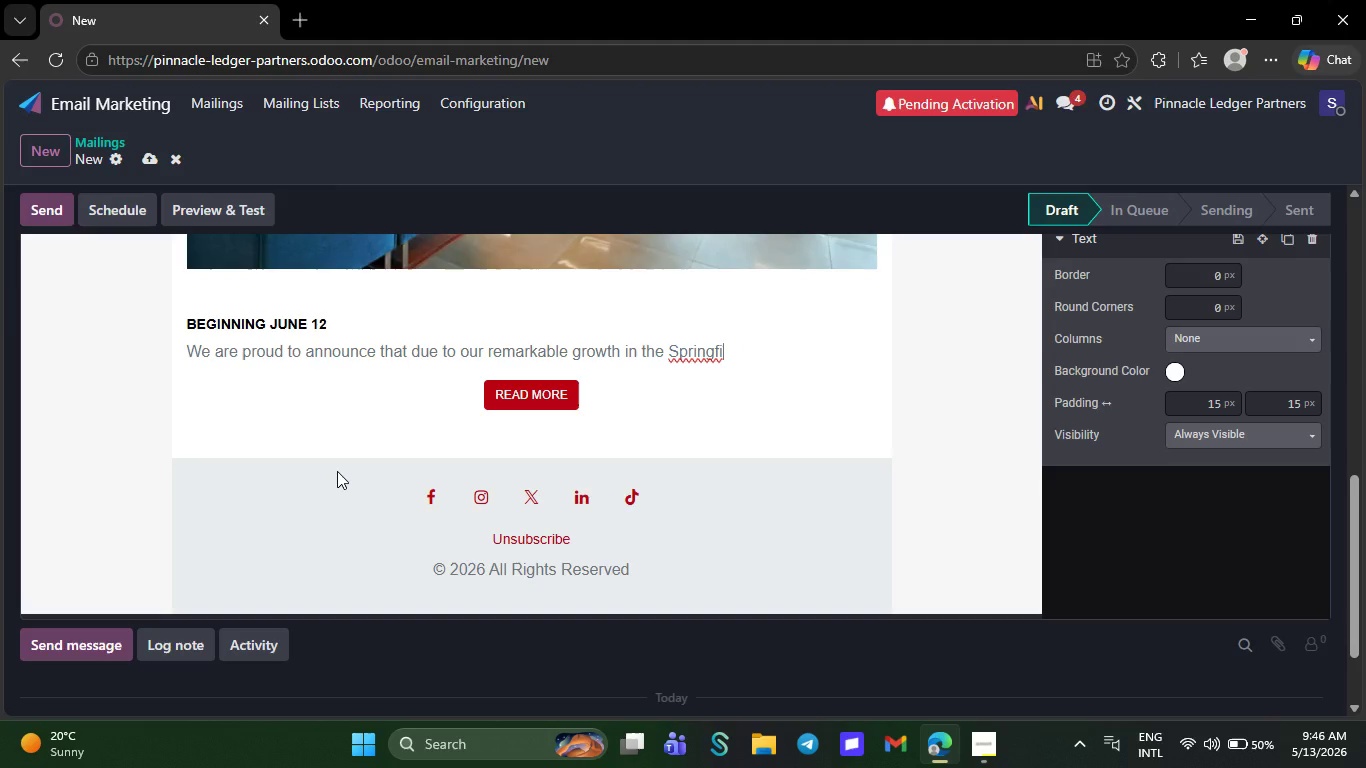 
key(Backspace)
 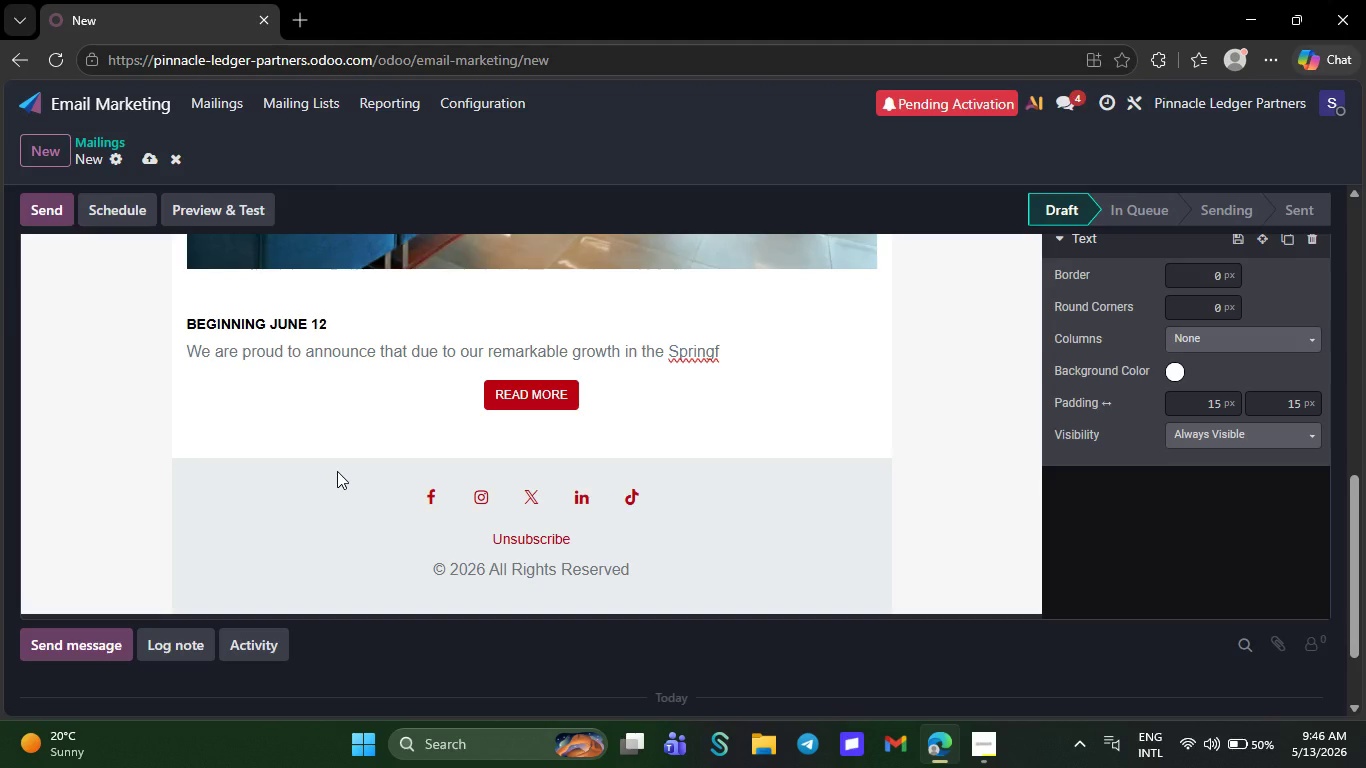 
key(Backspace)
 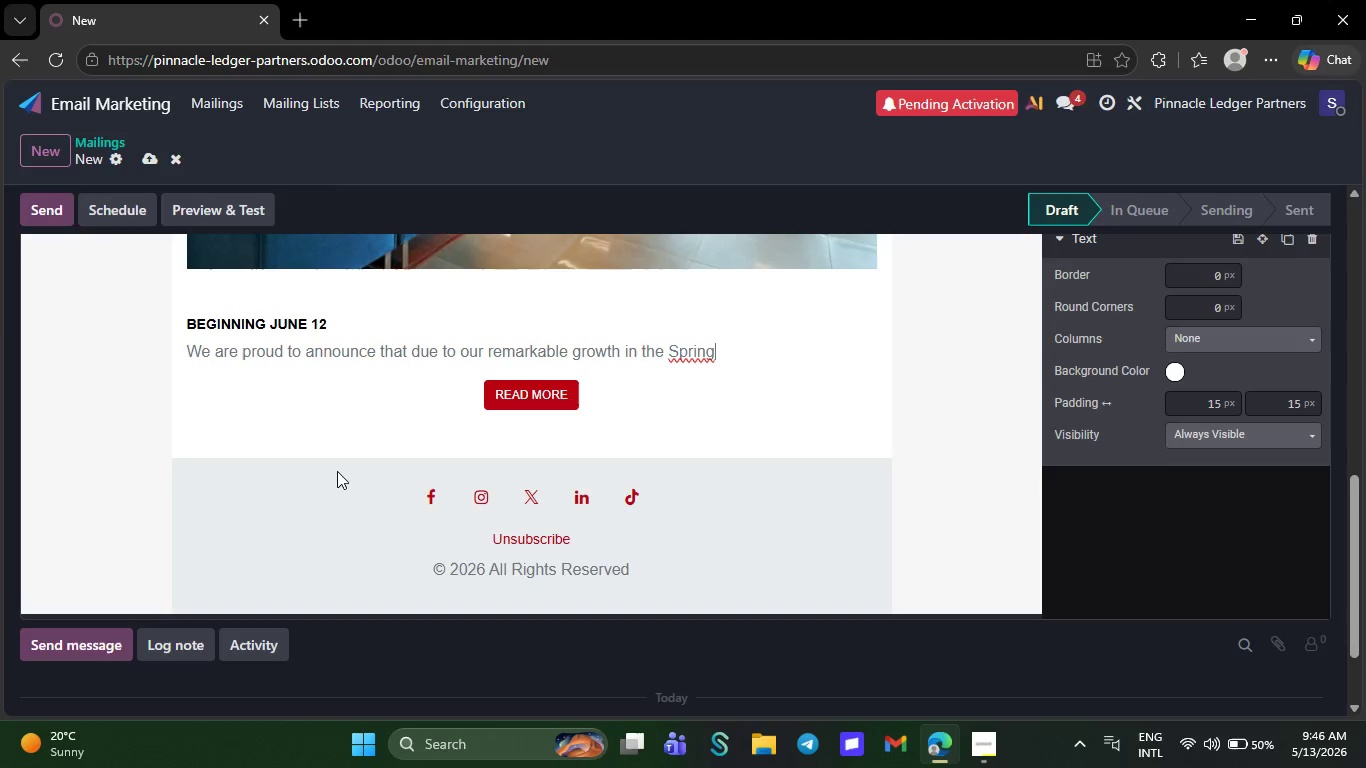 
key(Backspace)
 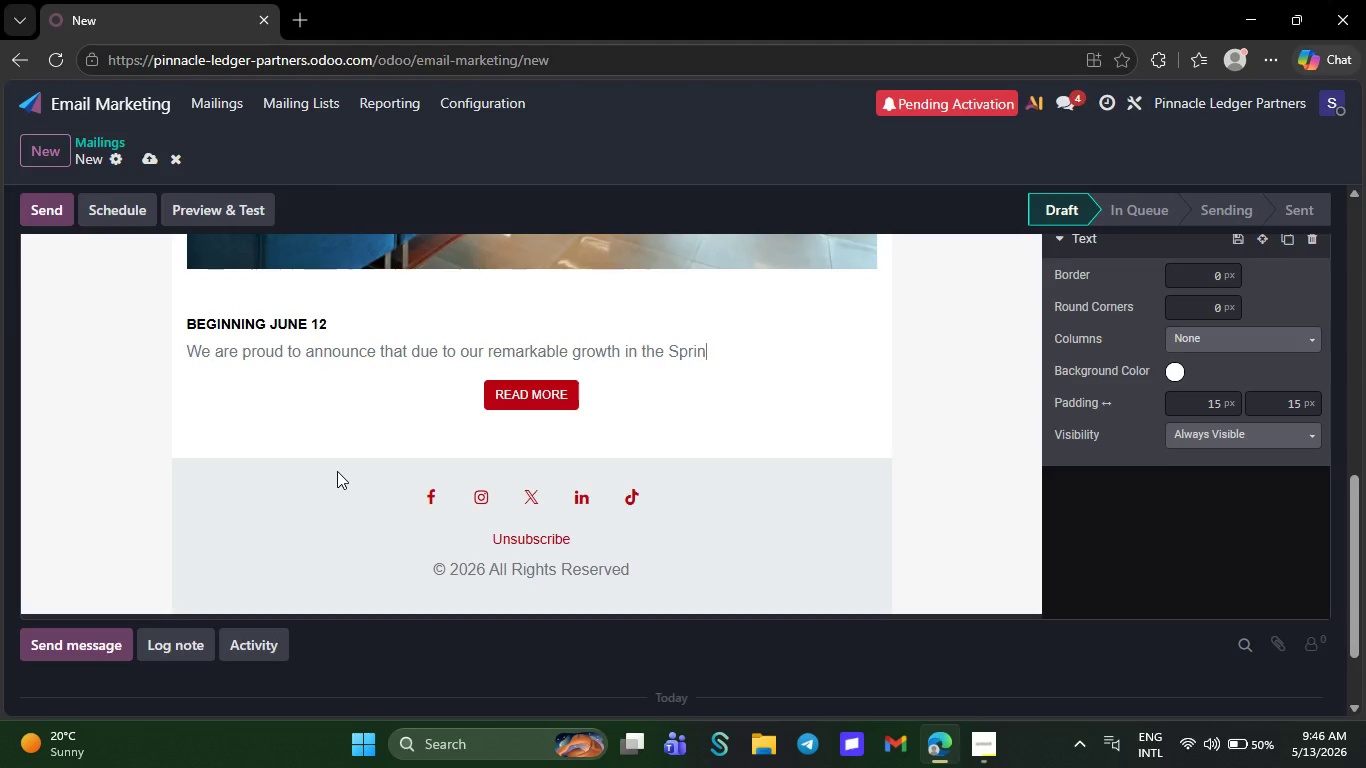 
key(Backspace)
 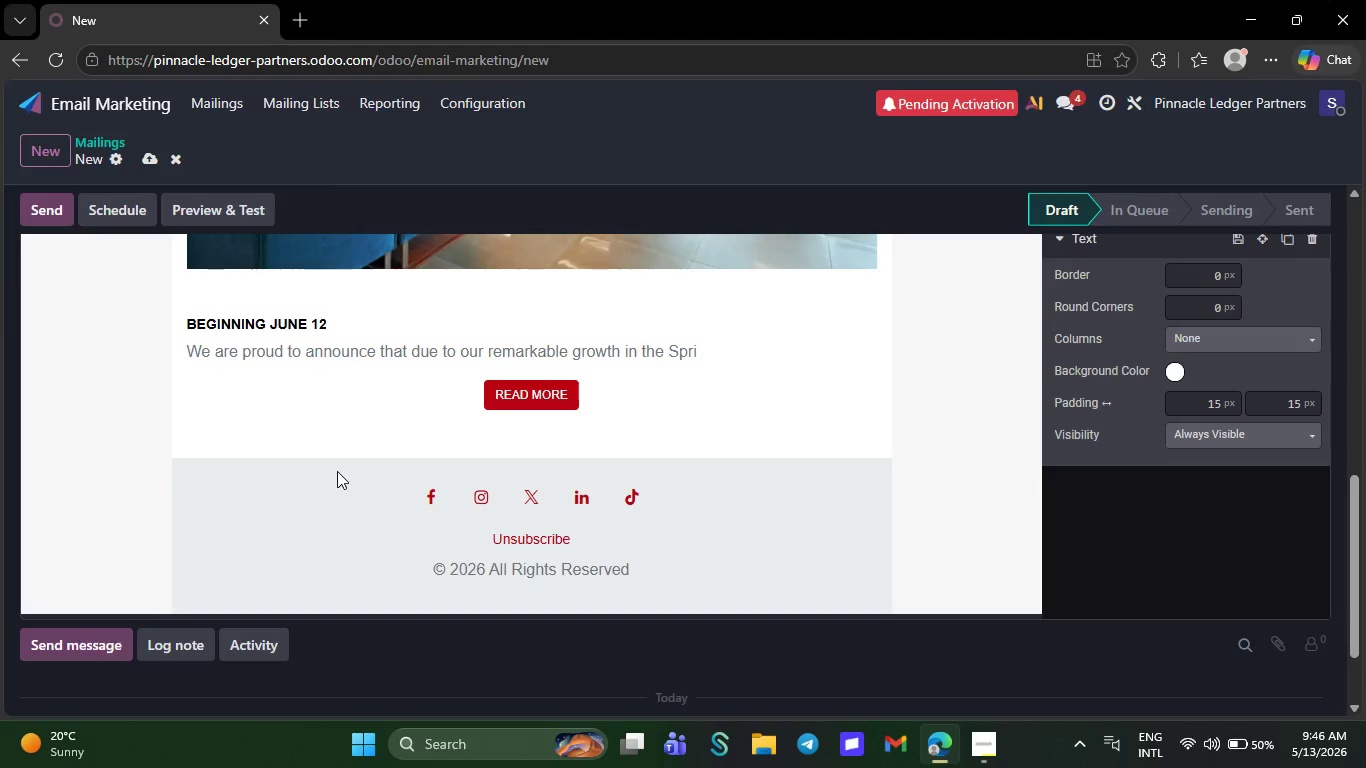 
key(Backspace)
 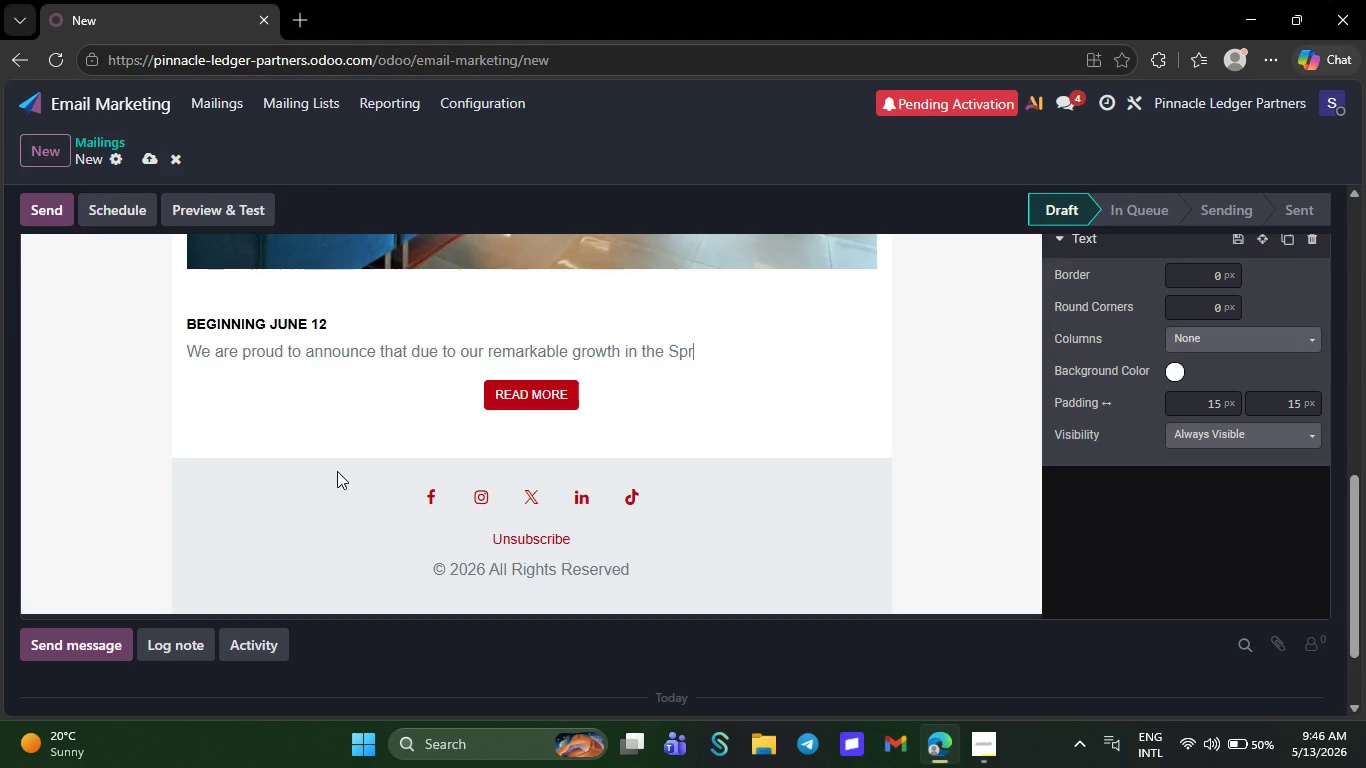 
key(Backspace)
 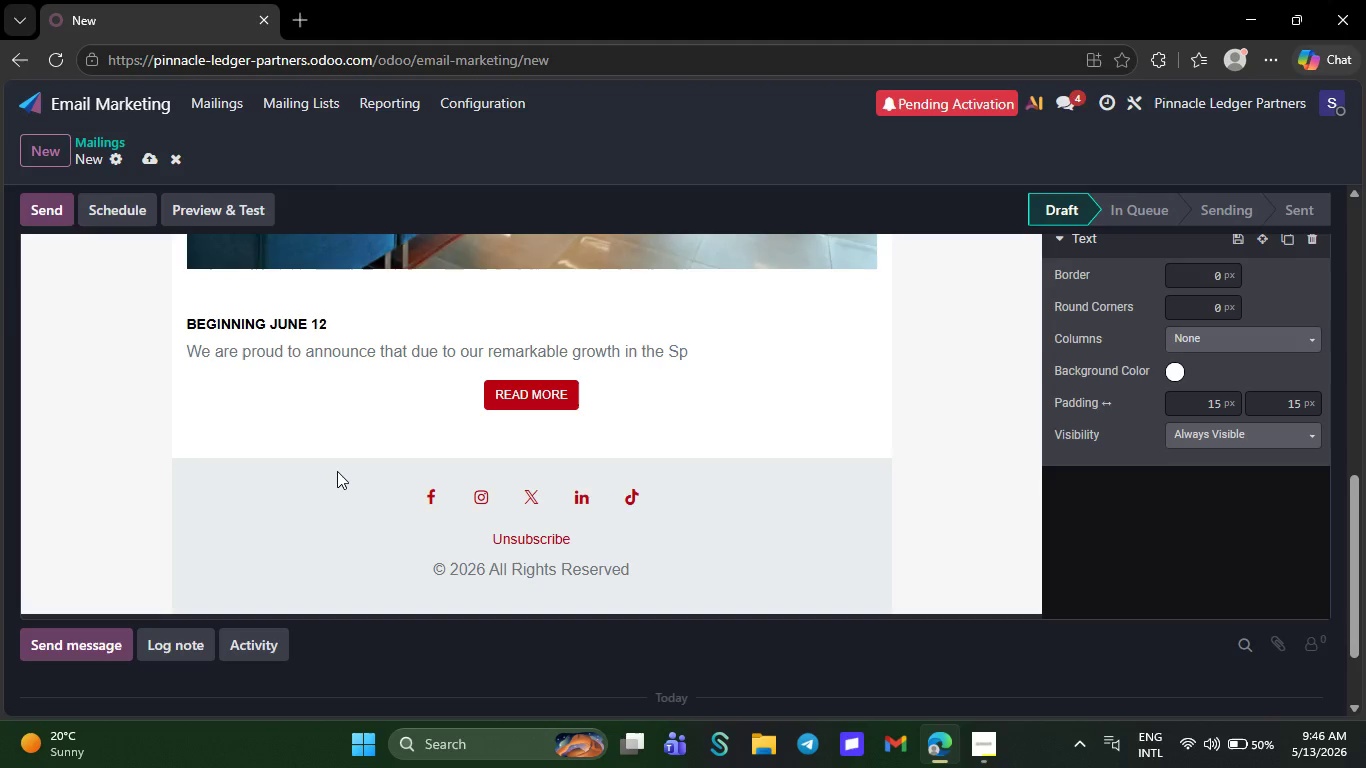 
key(Backspace)
 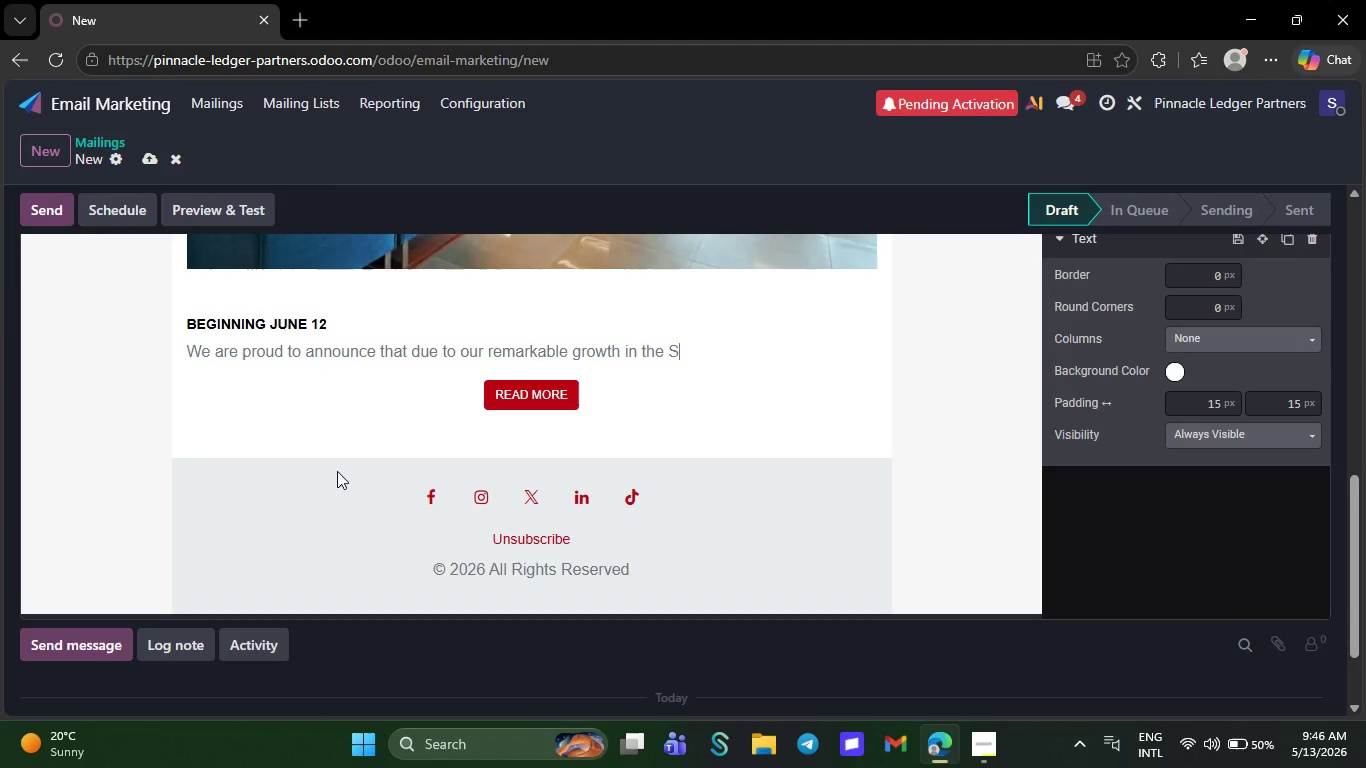 
key(Backspace)
 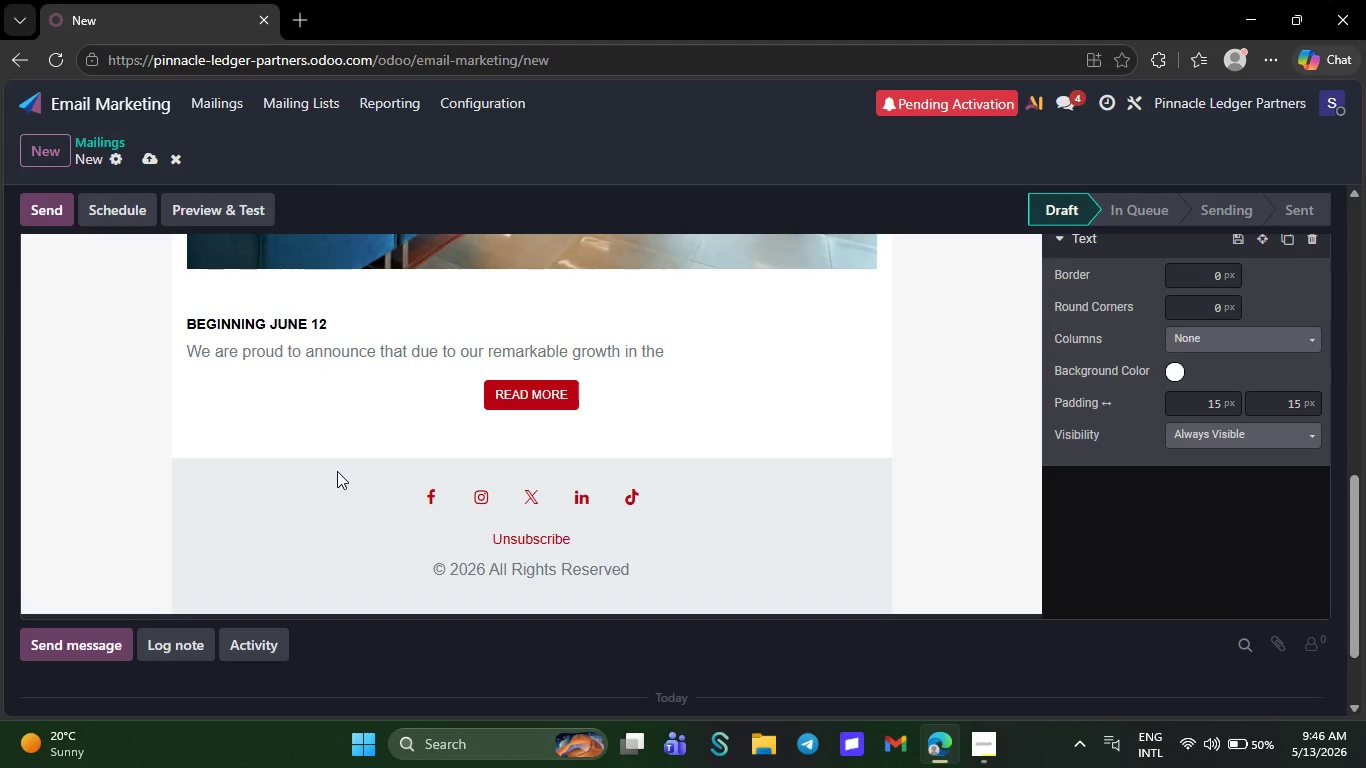 
key(Backspace)
 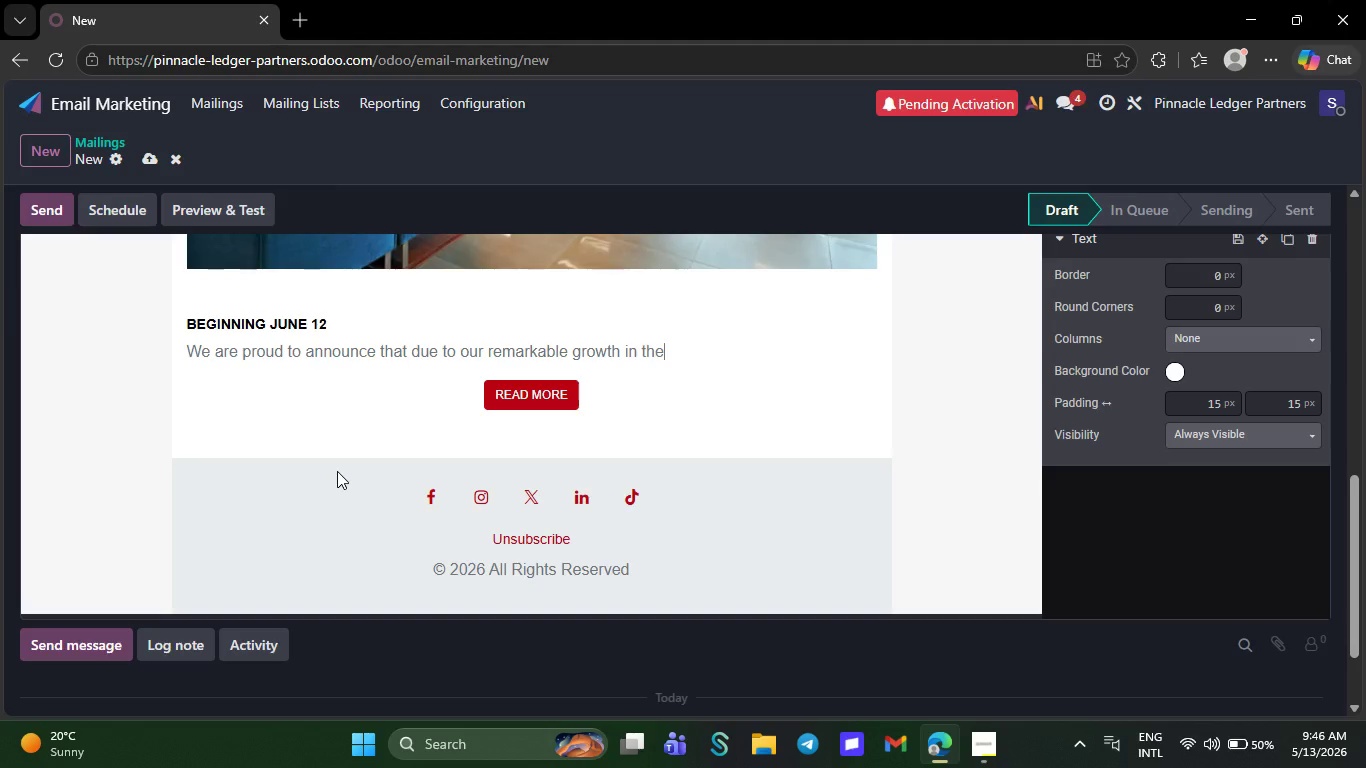 
wait(5.91)
 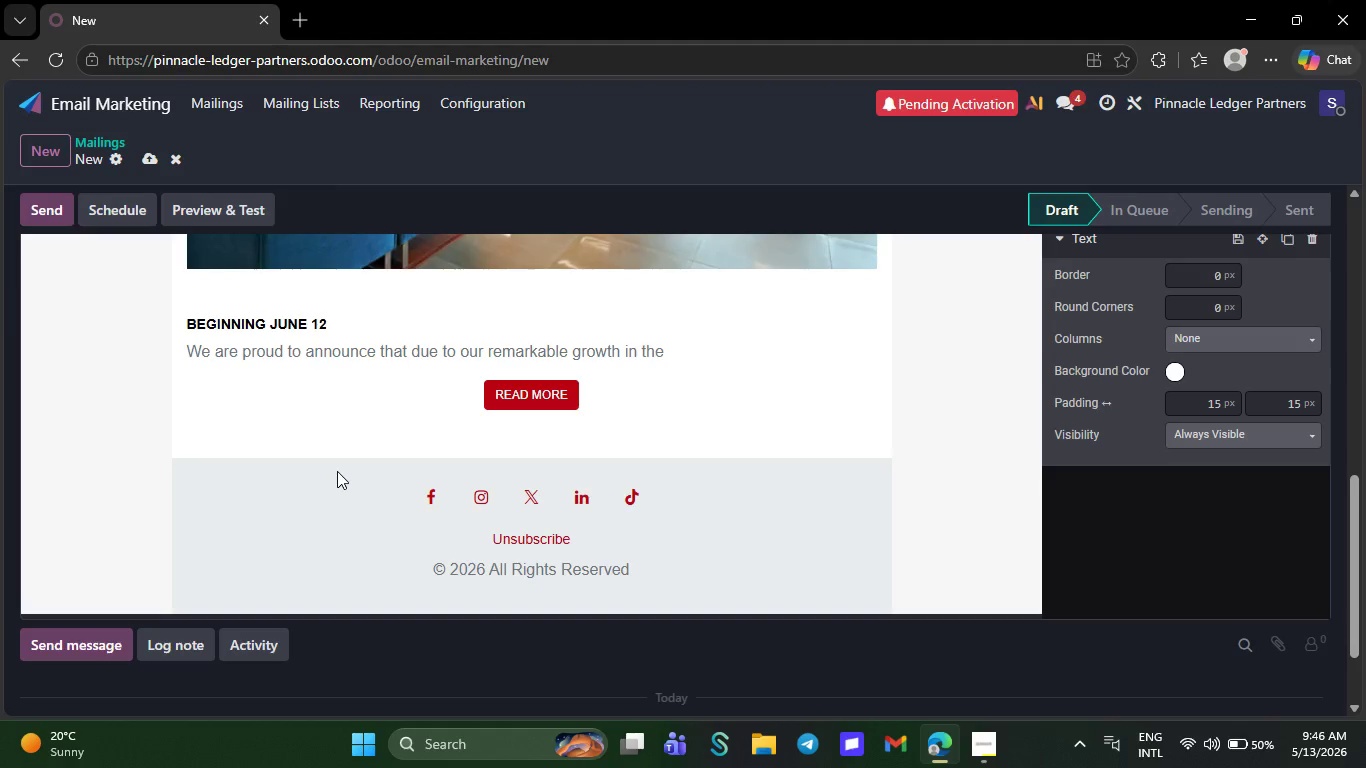 
key(Backspace)
 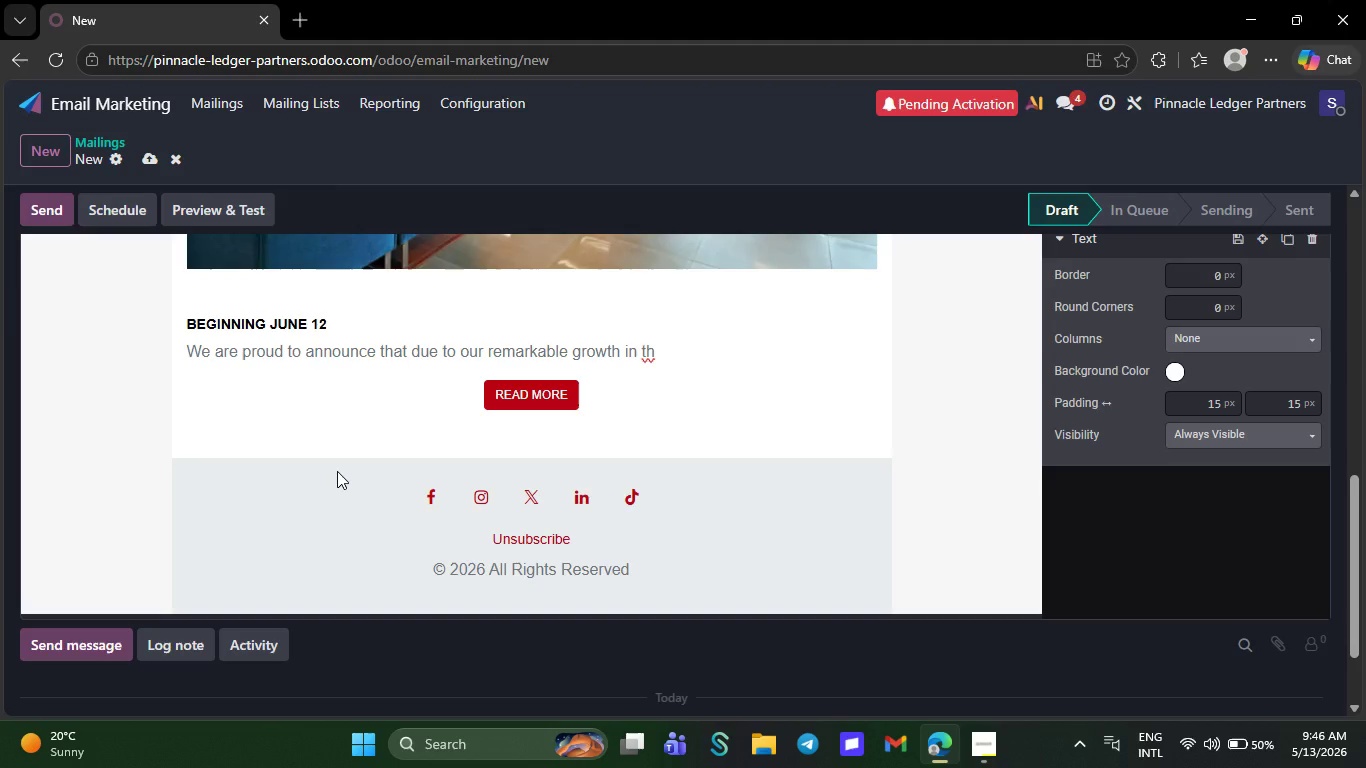 
wait(5.08)
 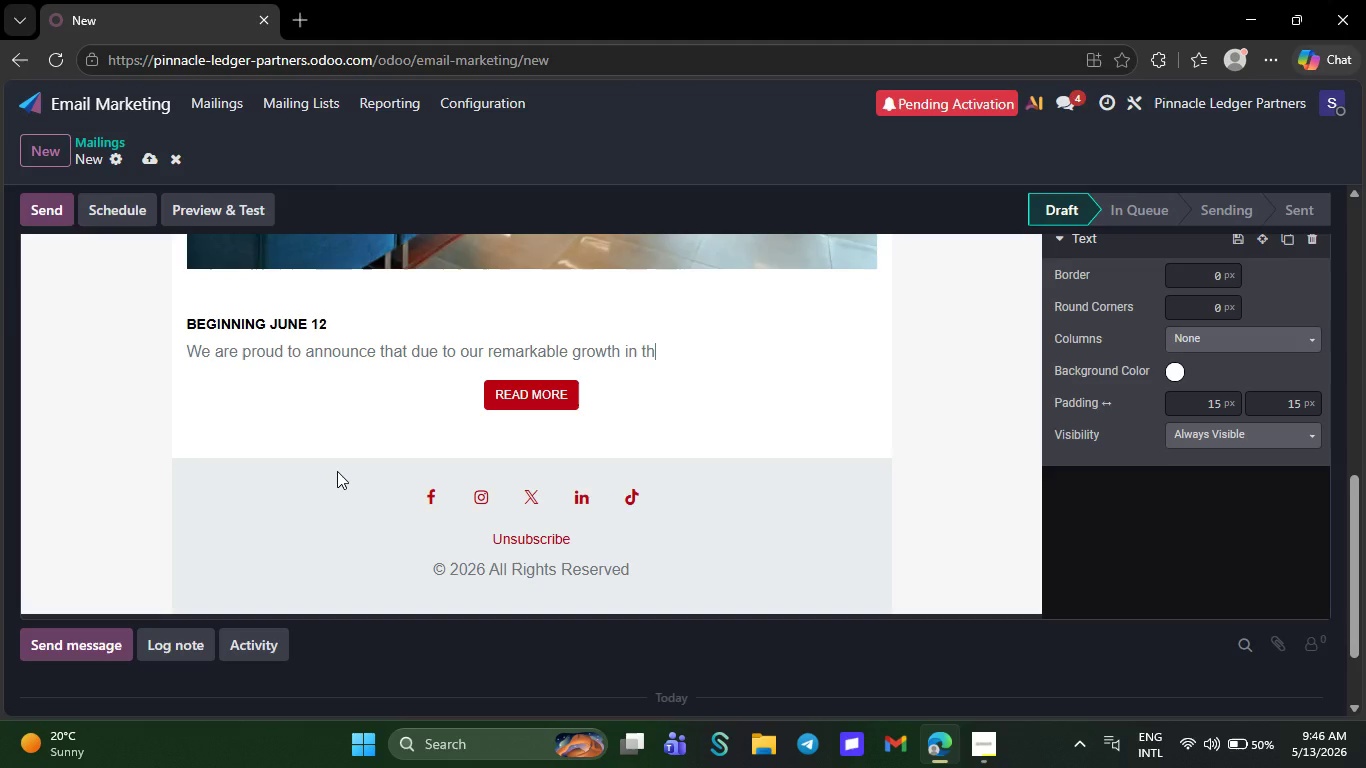 
key(Backspace)
 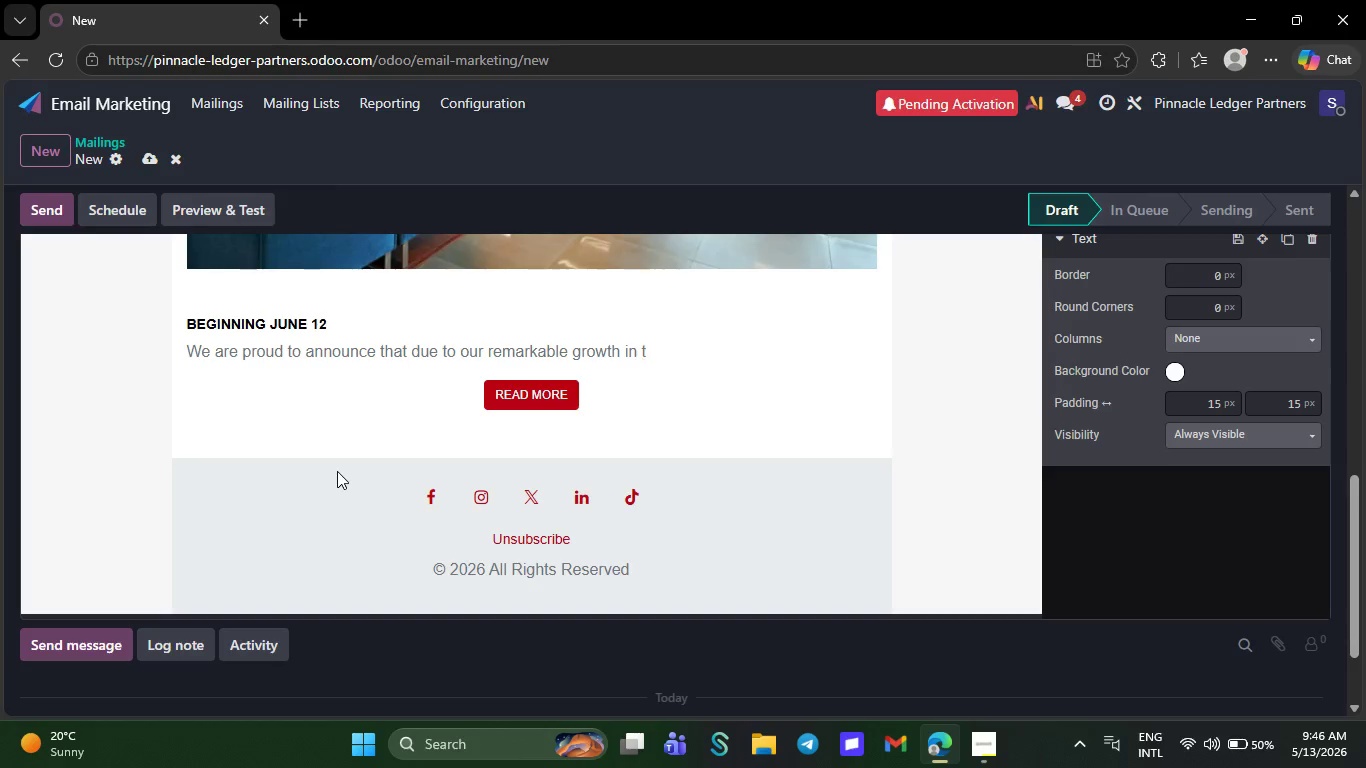 
key(Backspace)
 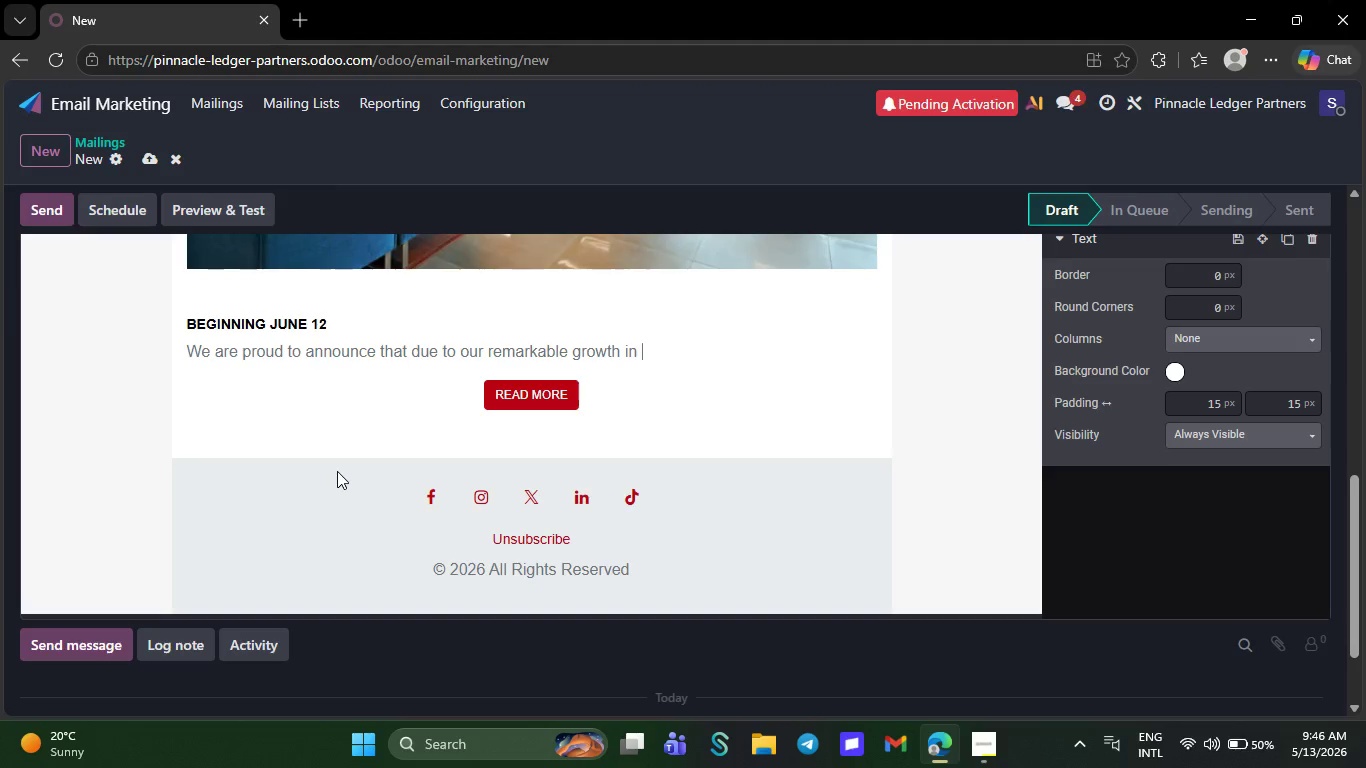 
key(Backspace)
 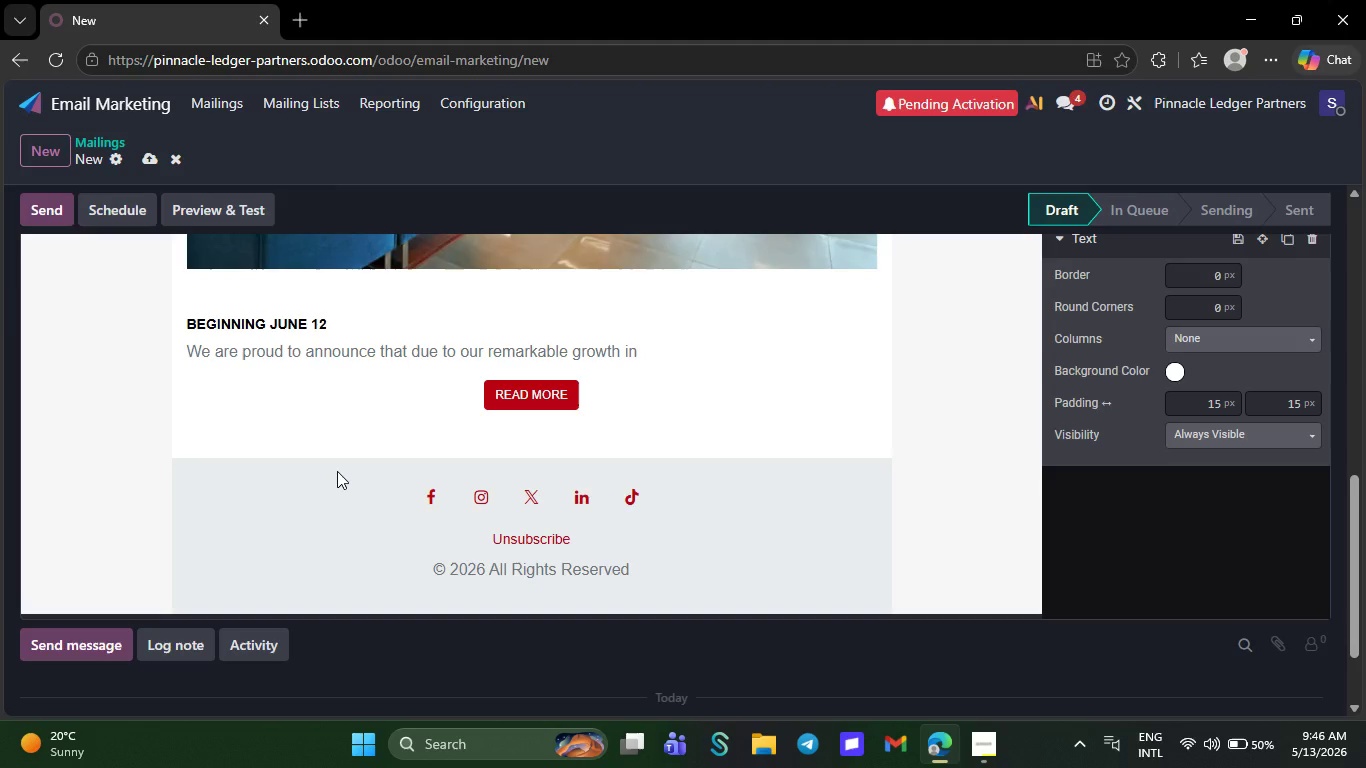 
key(Backspace)
 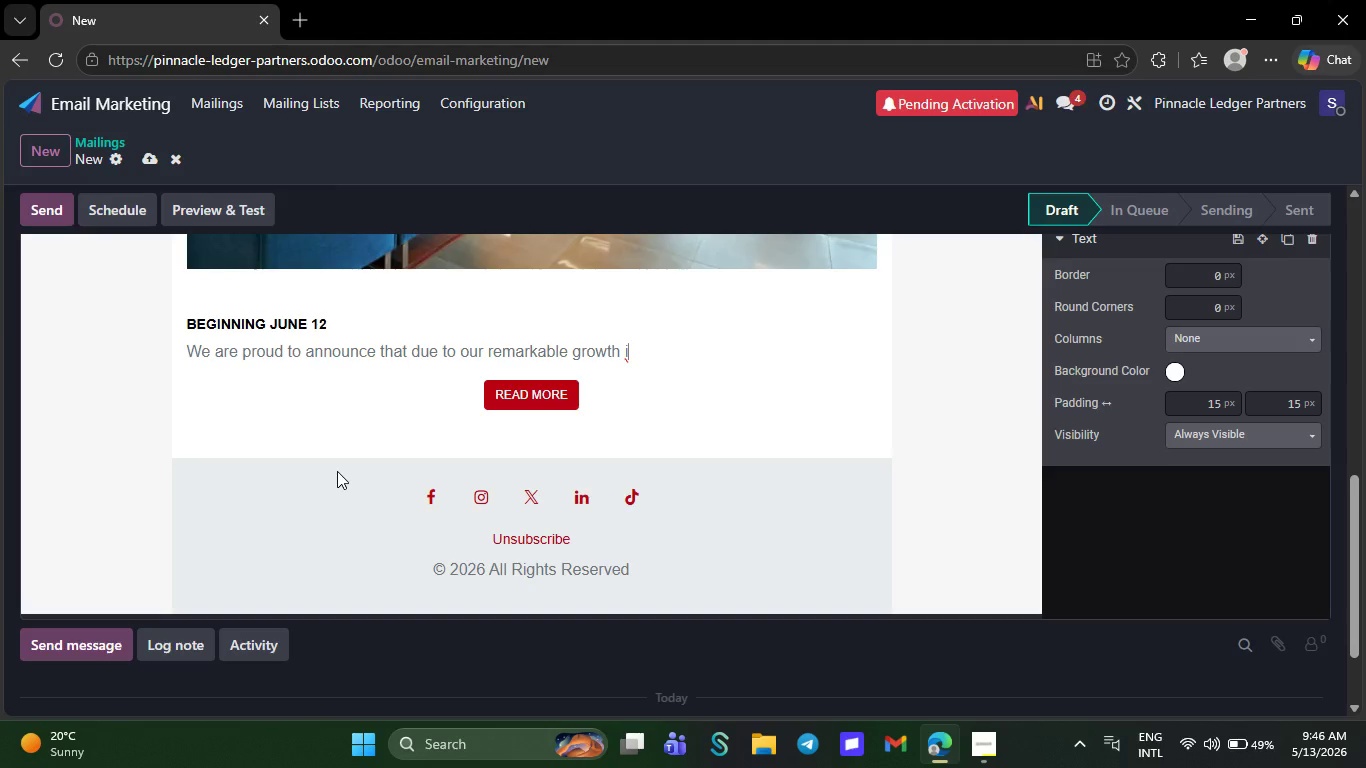 
key(Backspace)
 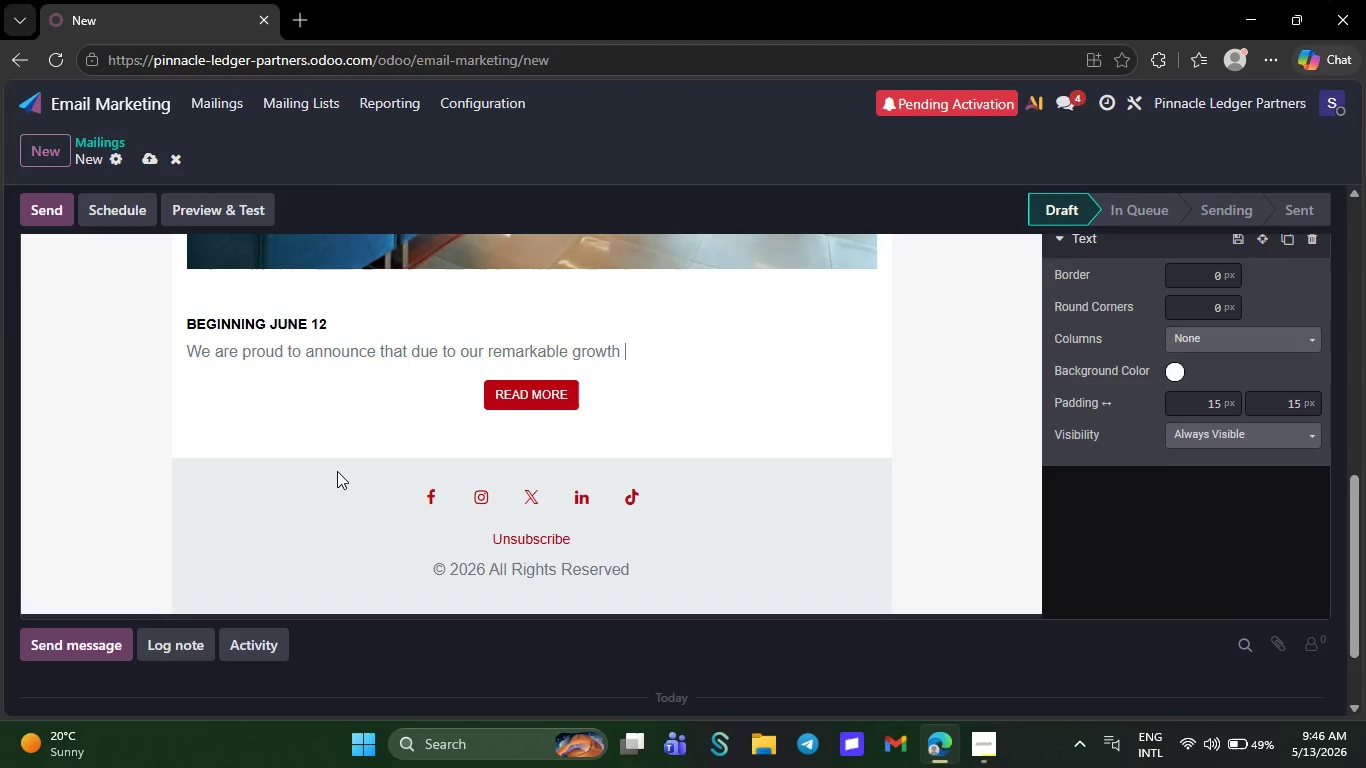 
wait(5.72)
 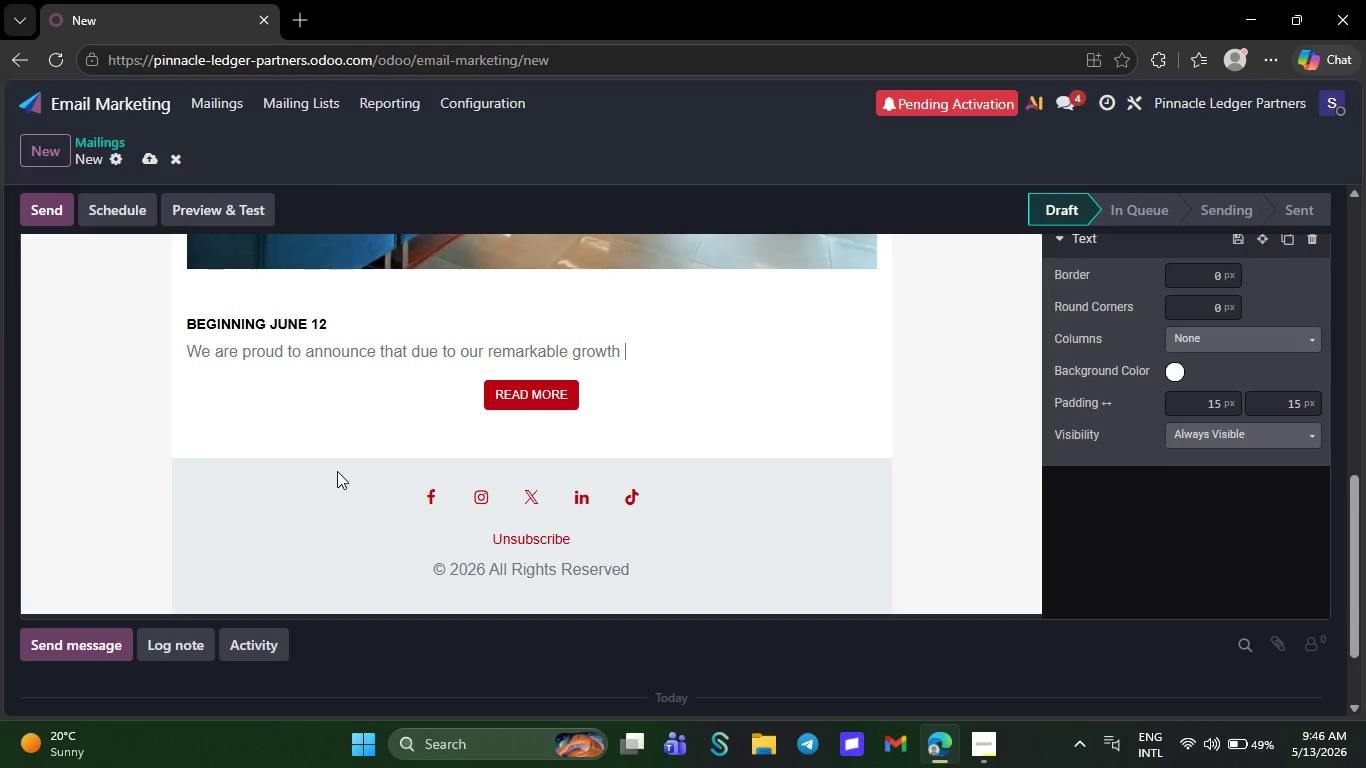 
key(Backspace)
 